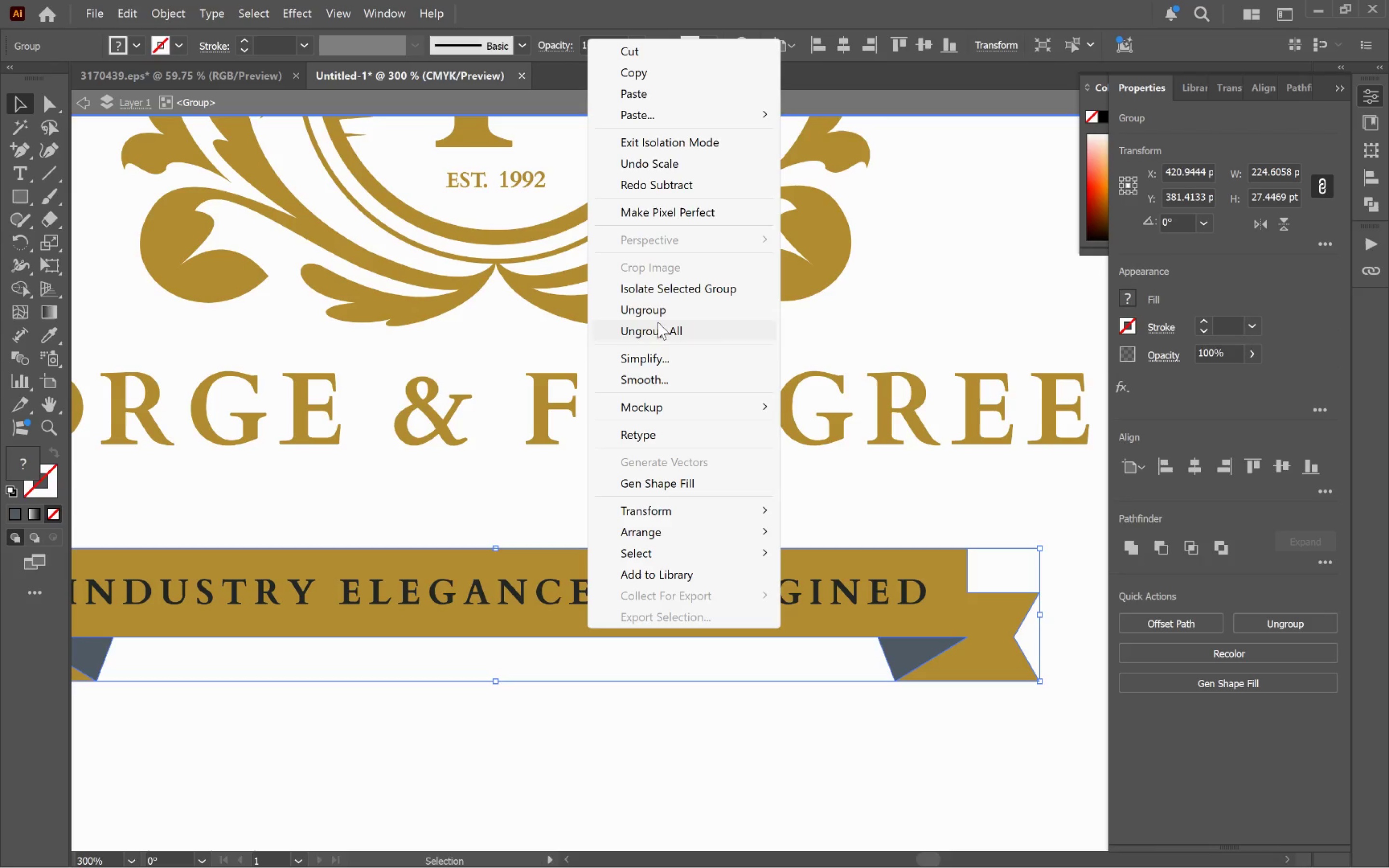 
left_click([658, 310])
 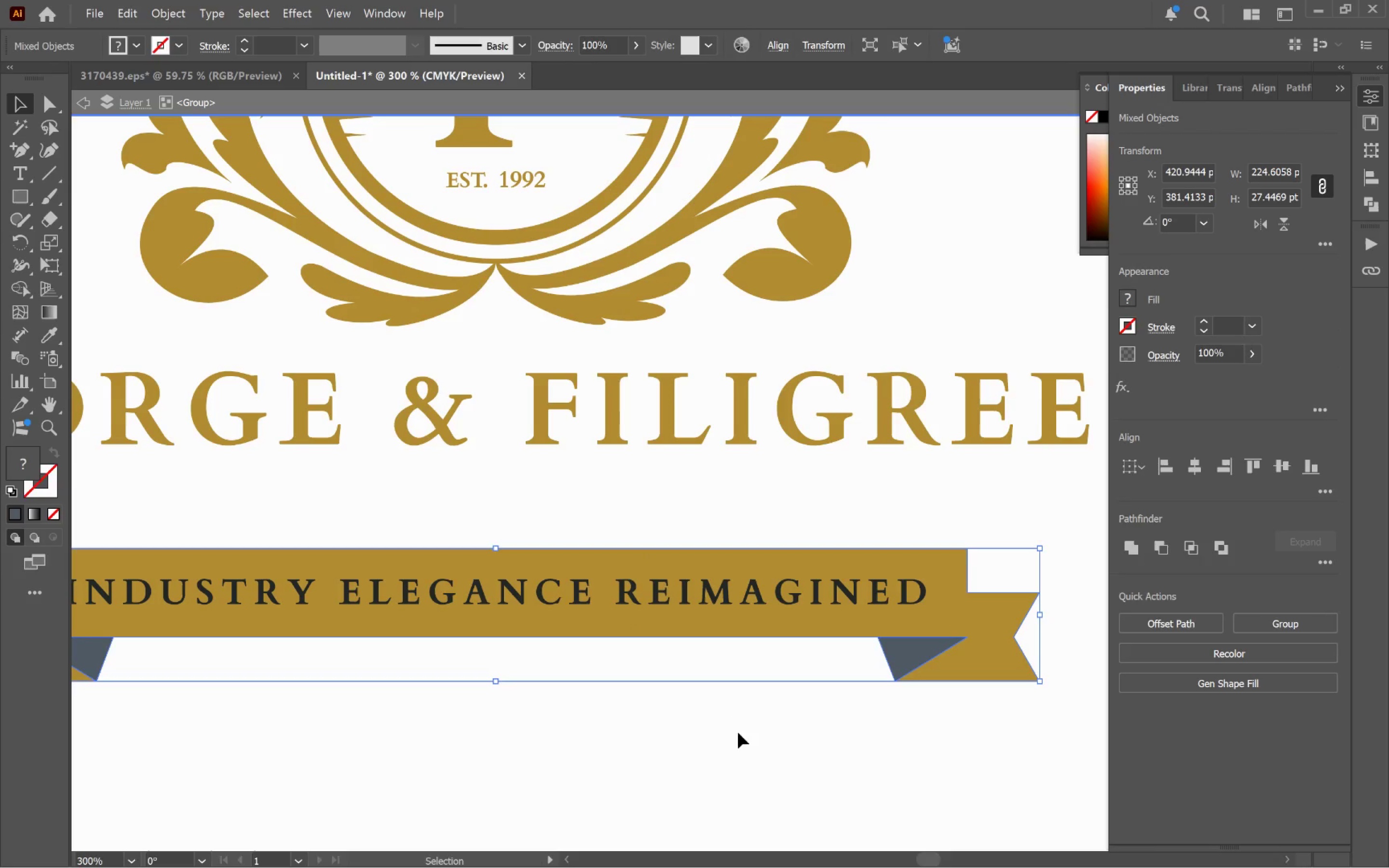 
left_click([743, 752])
 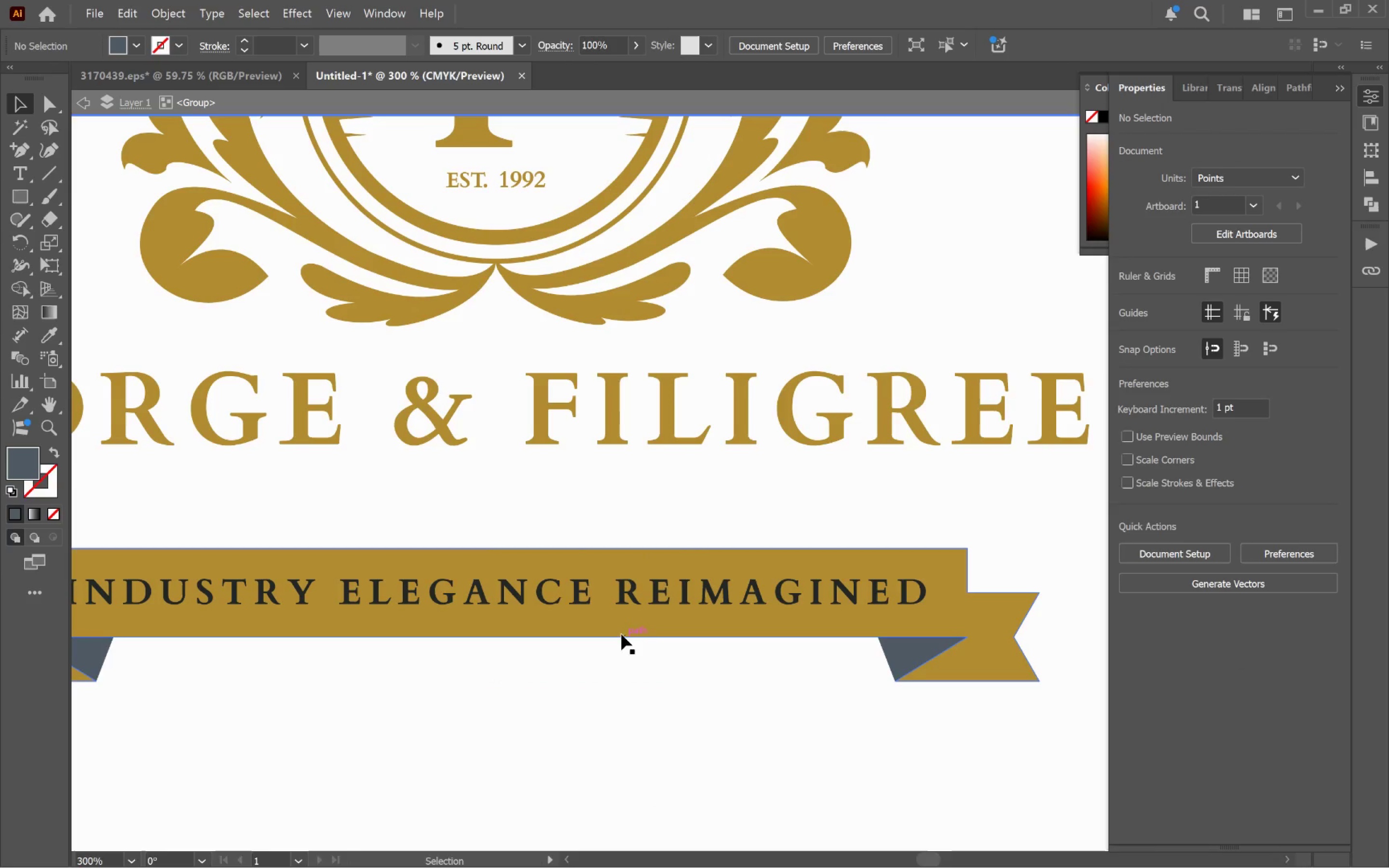 
left_click([619, 631])
 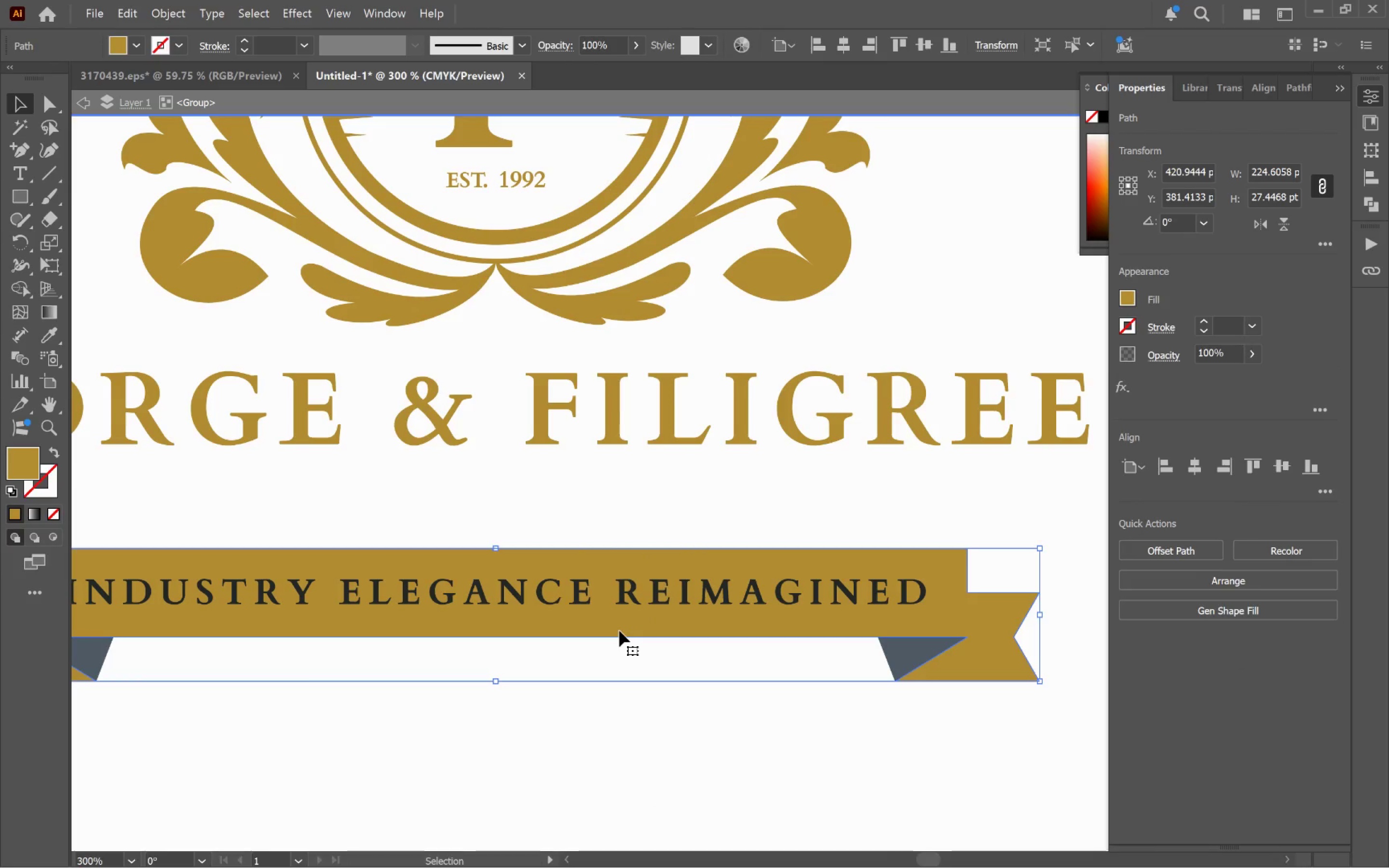 
left_click_drag(start_coordinate=[619, 631], to_coordinate=[624, 651])
 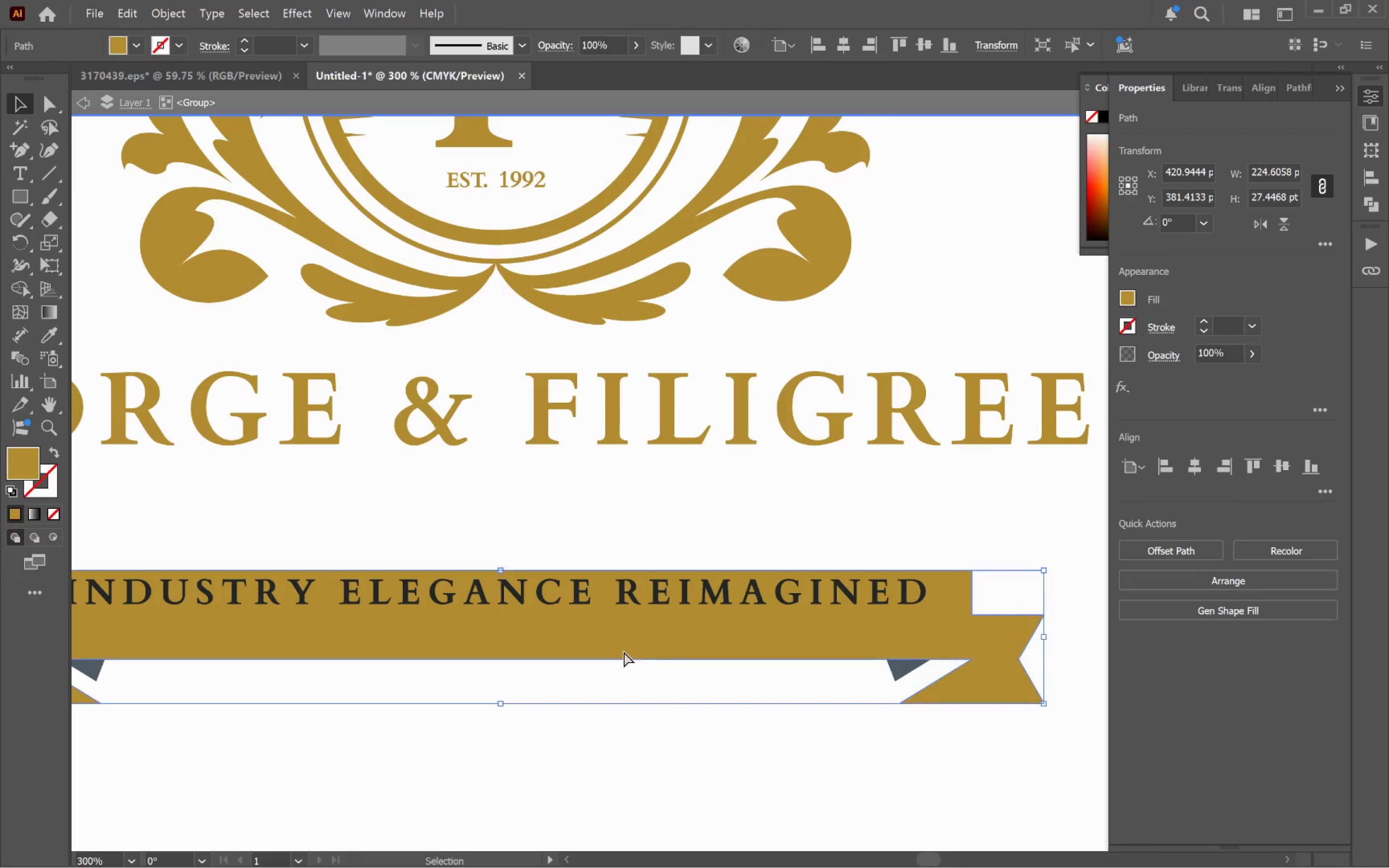 
key(Control+Z)
 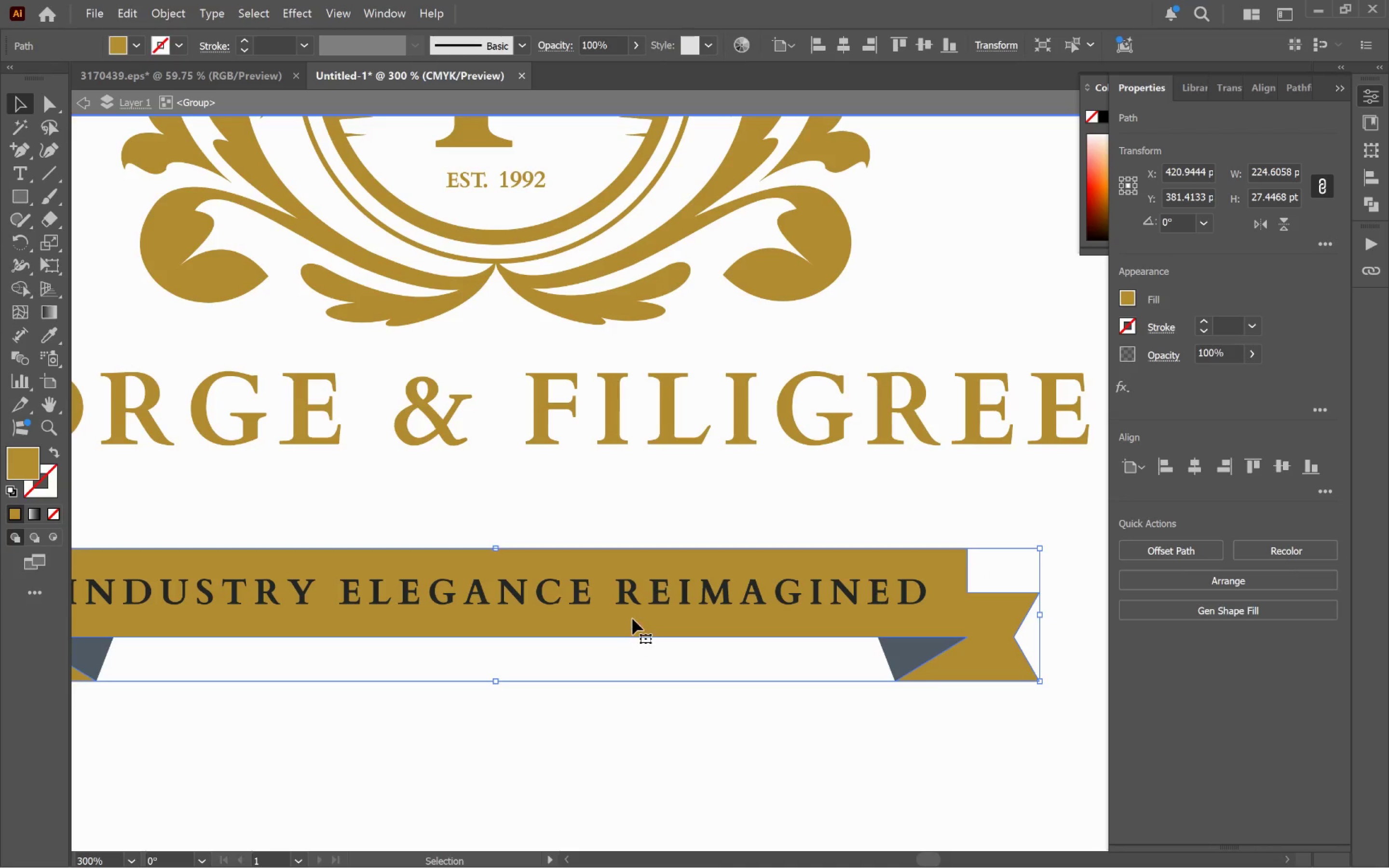 
hold_key(key=ShiftLeft, duration=0.64)
left_click([631, 600])
 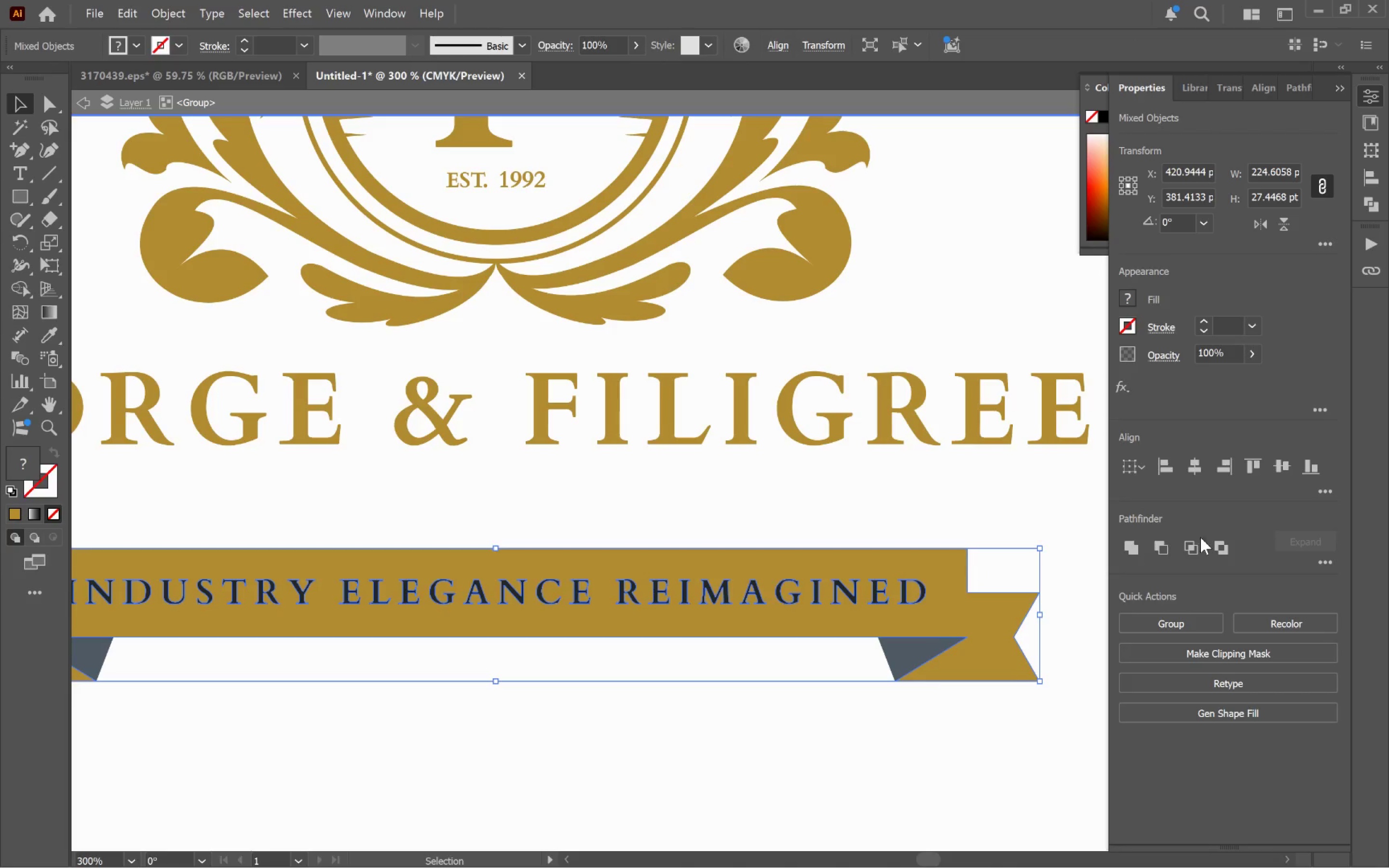 
left_click([1159, 539])
 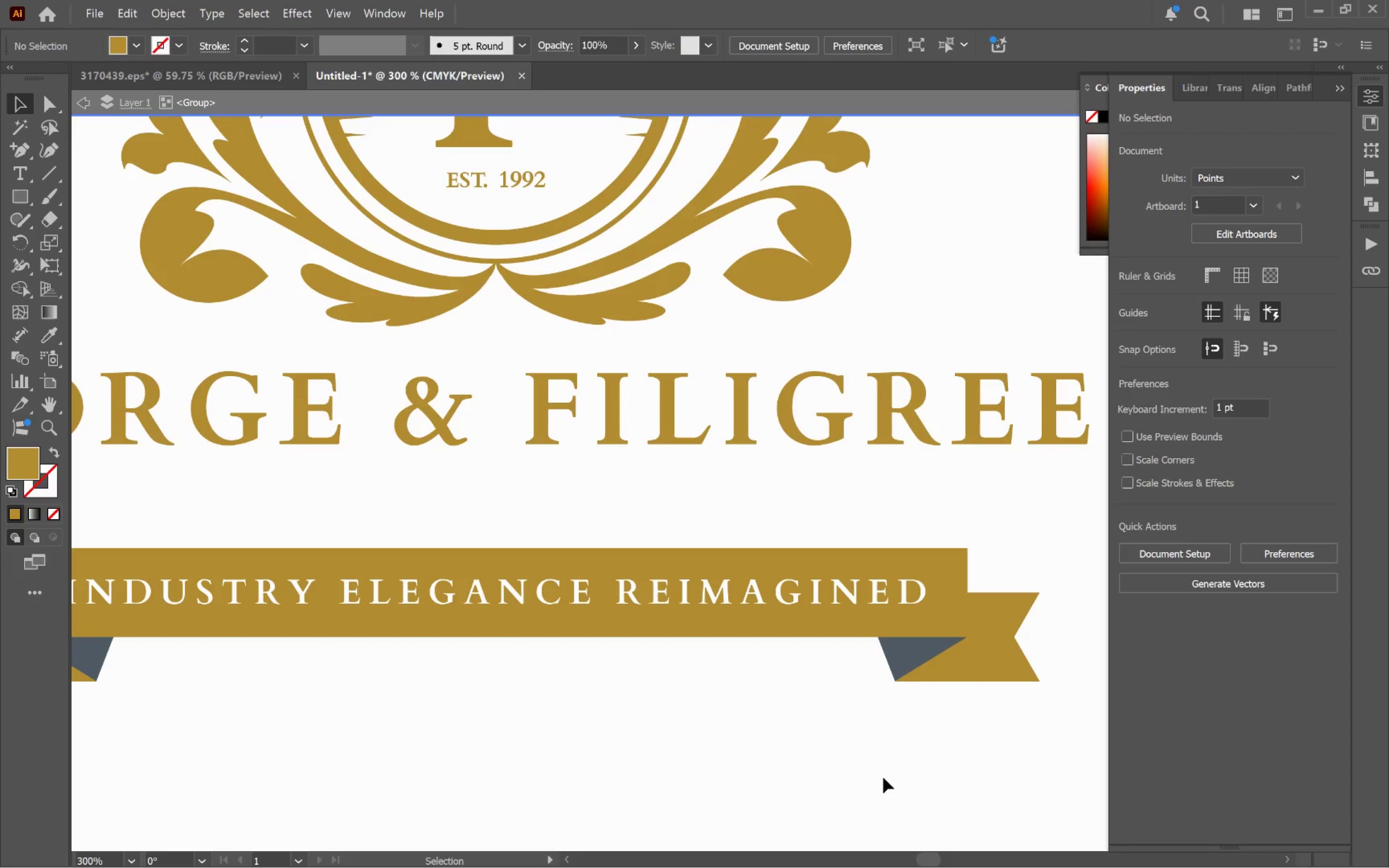 
hold_key(key=AltLeft, duration=0.62)
scroll: coordinate [884, 774], scroll_direction: down, amount: 1.0
 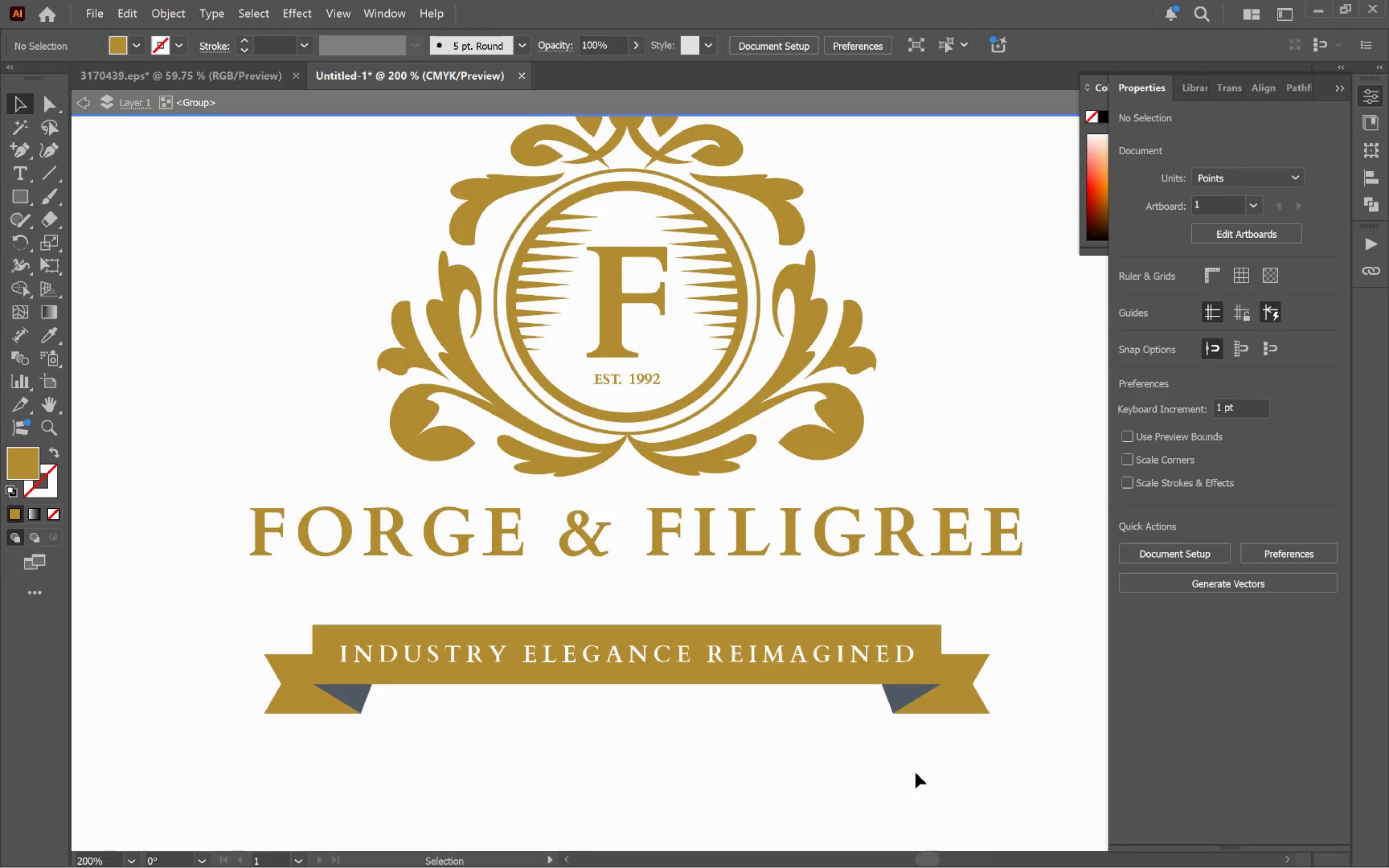 
double_click([915, 773])
 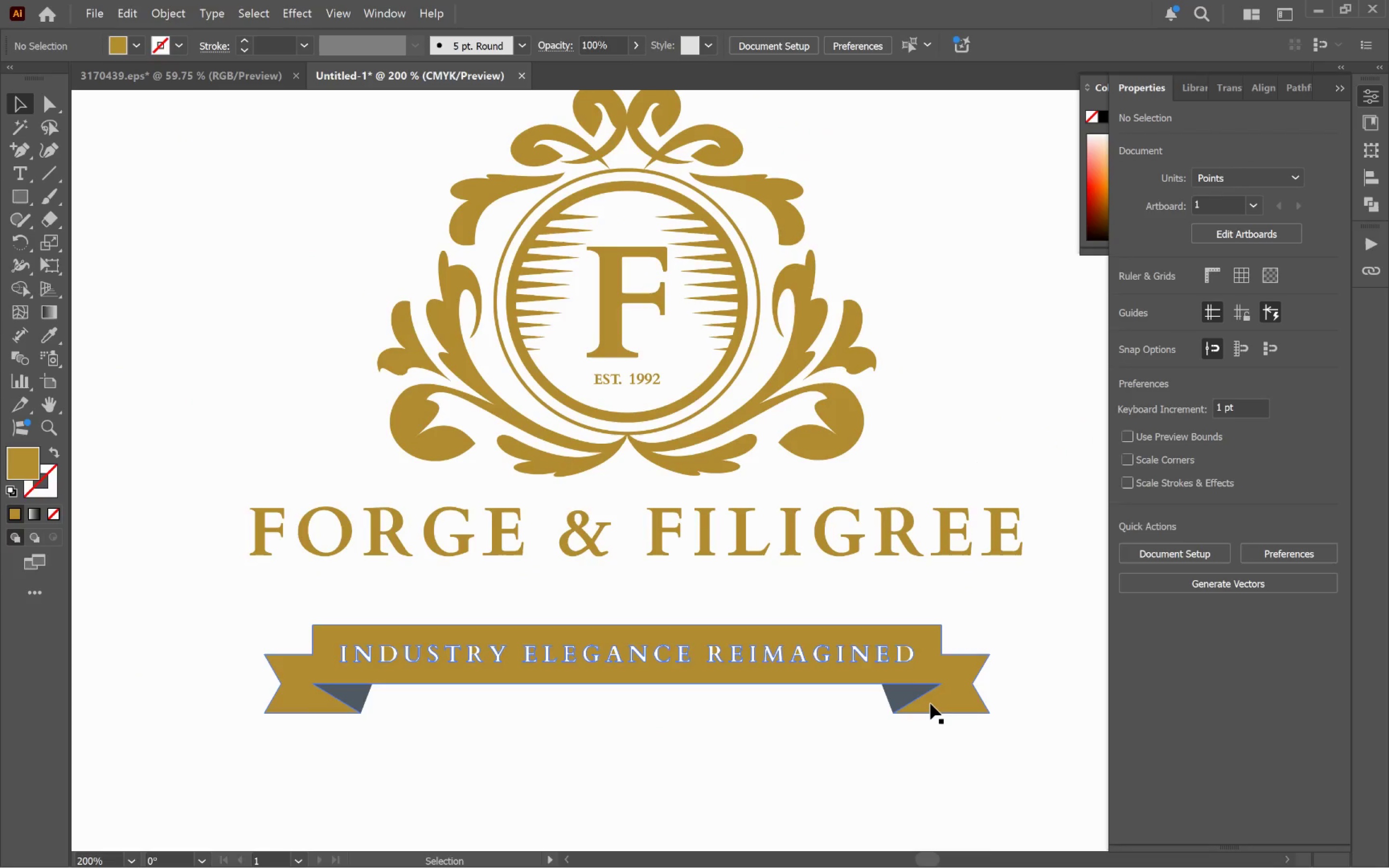 
left_click([930, 702])
 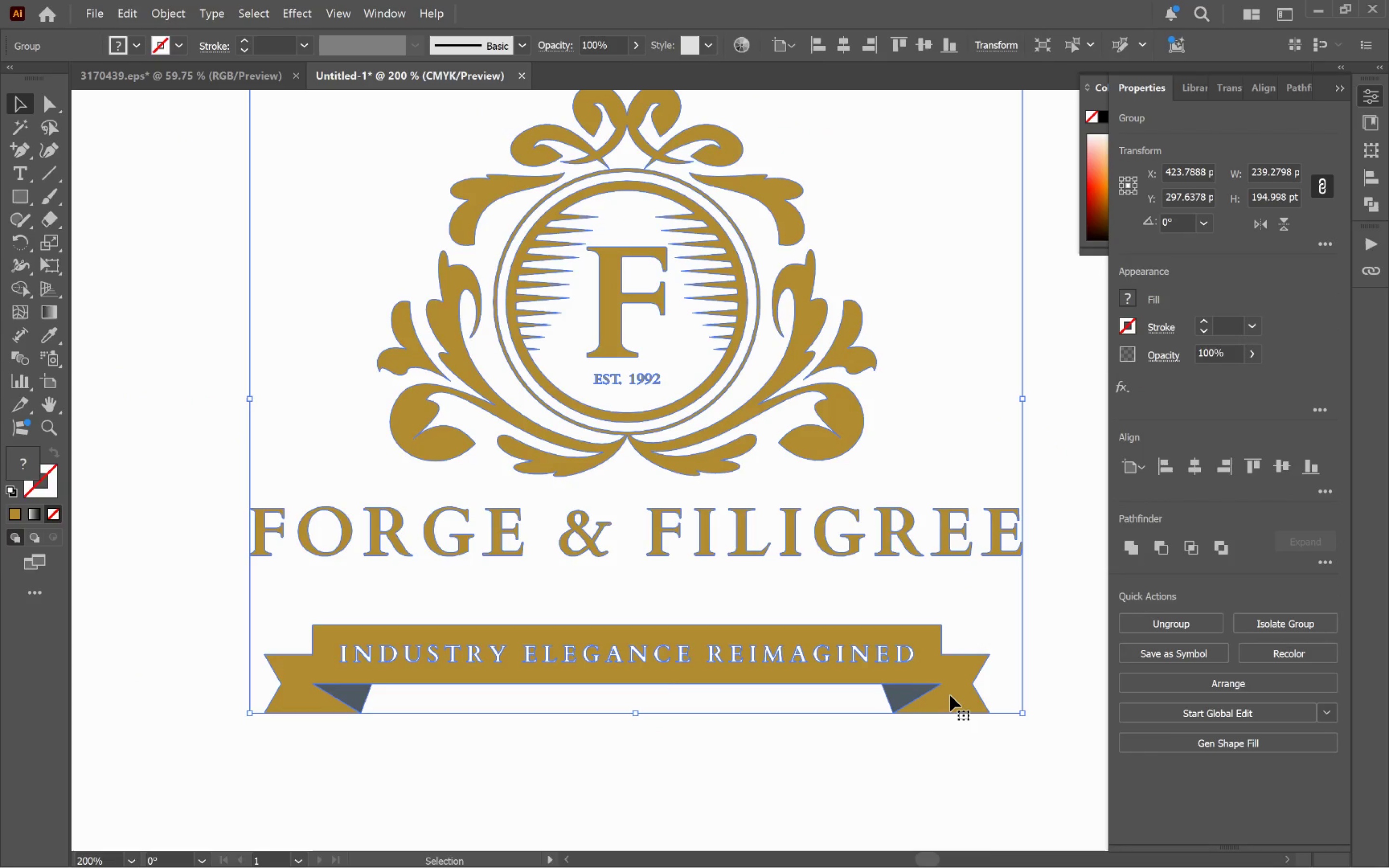 
hold_key(key=AltLeft, duration=0.58)
 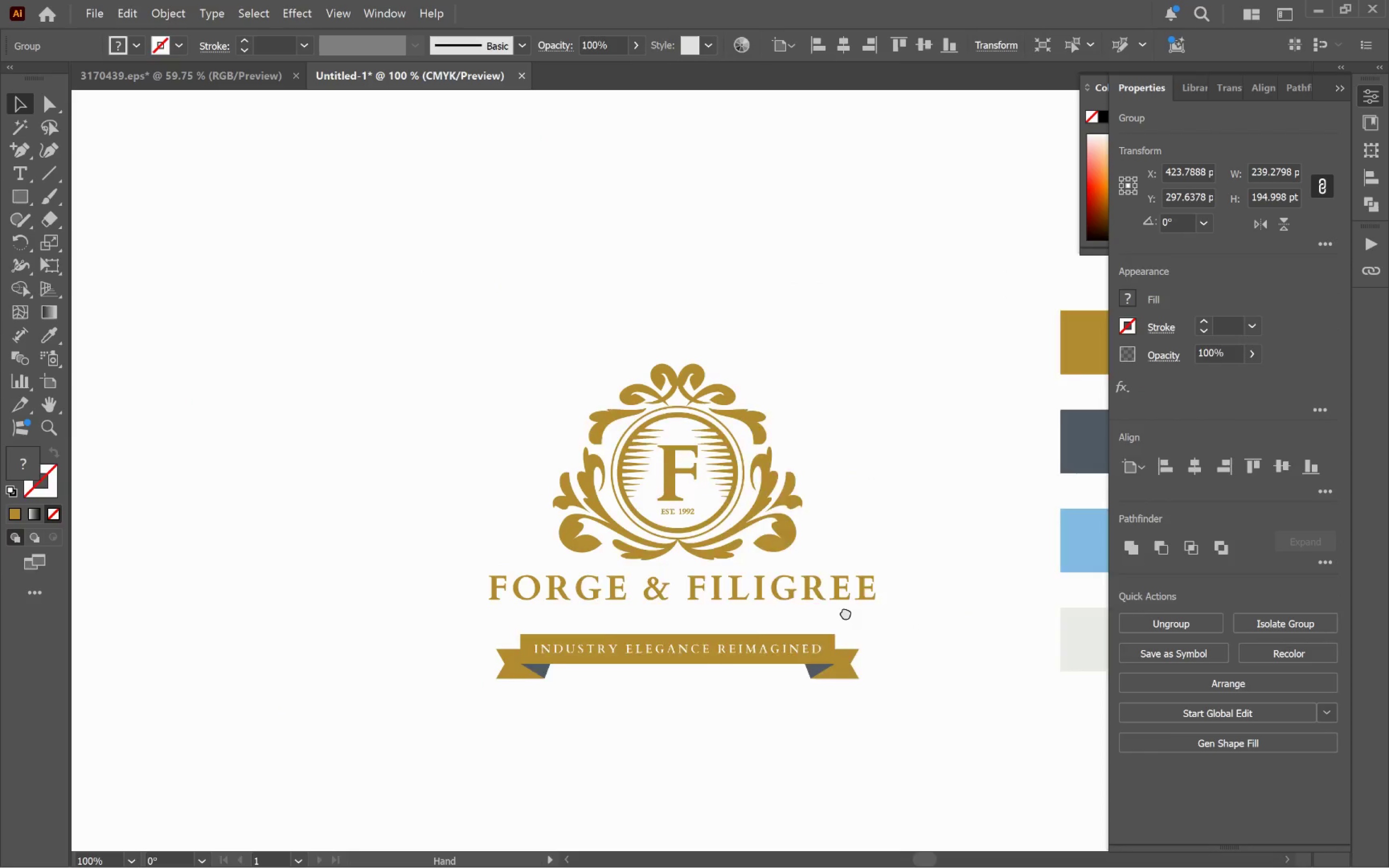 
hold_key(key=Space, duration=0.67)
 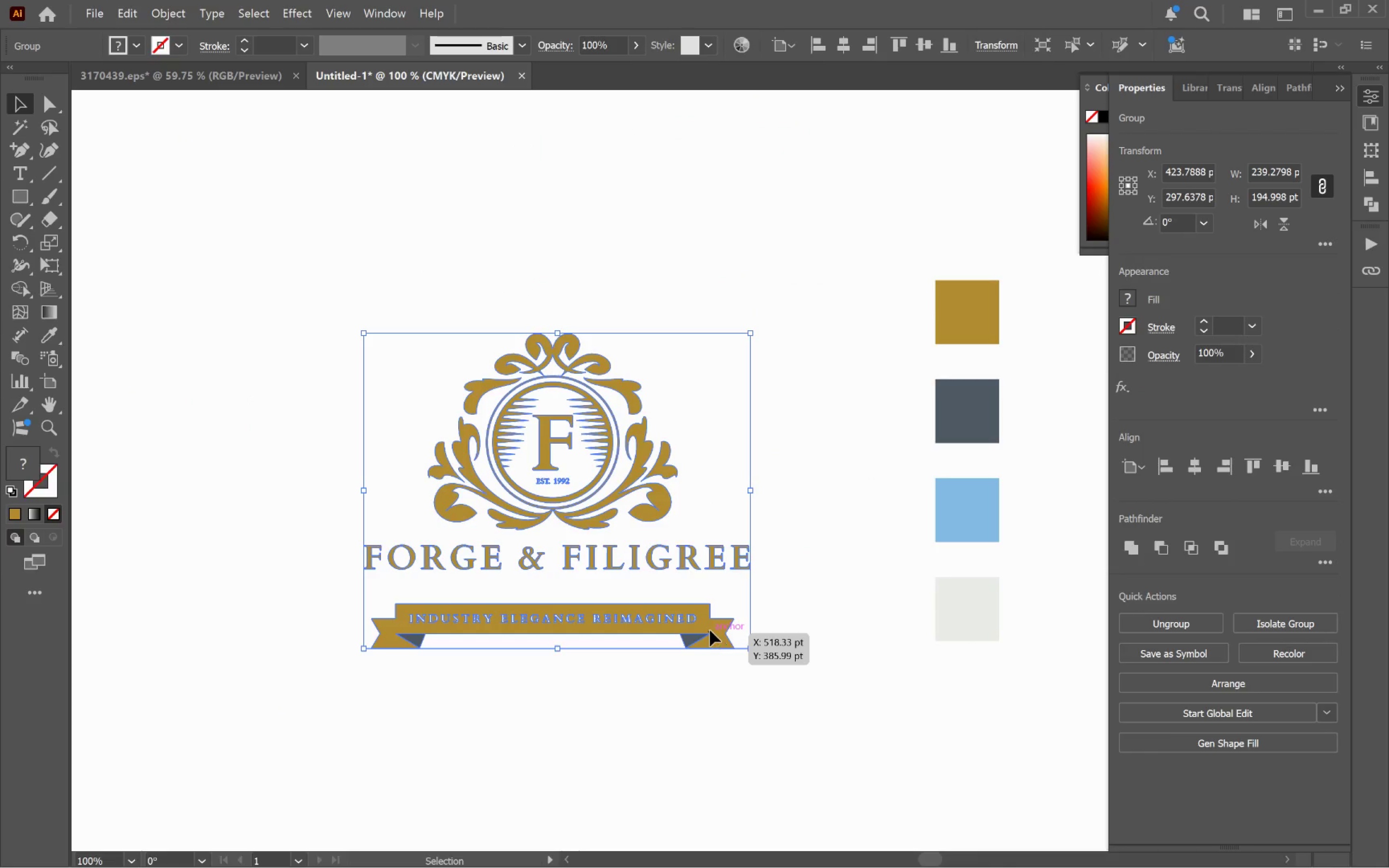 
scroll: coordinate [950, 695], scroll_direction: down, amount: 2.0
 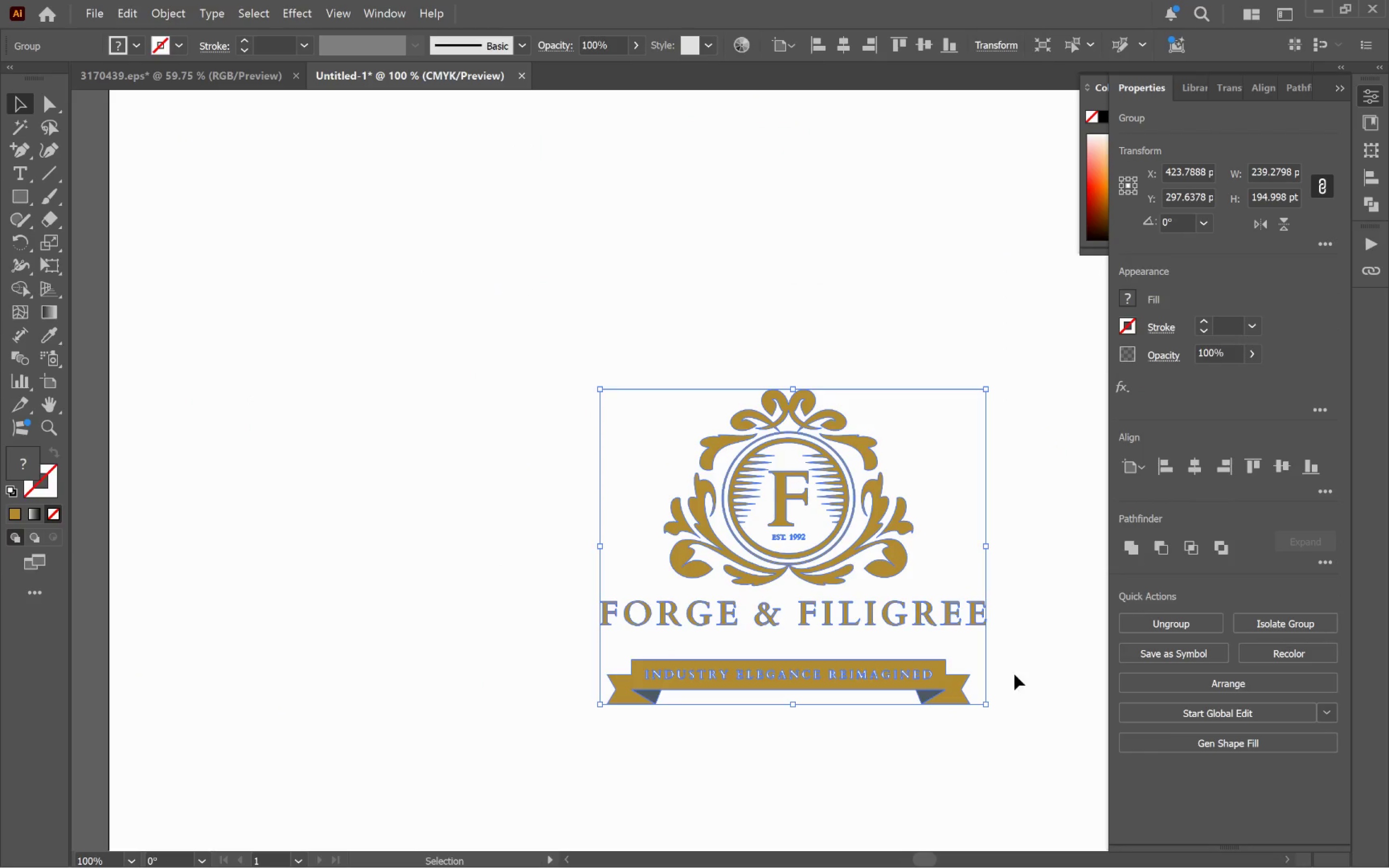 
left_click_drag(start_coordinate=[974, 641], to_coordinate=[737, 584])
 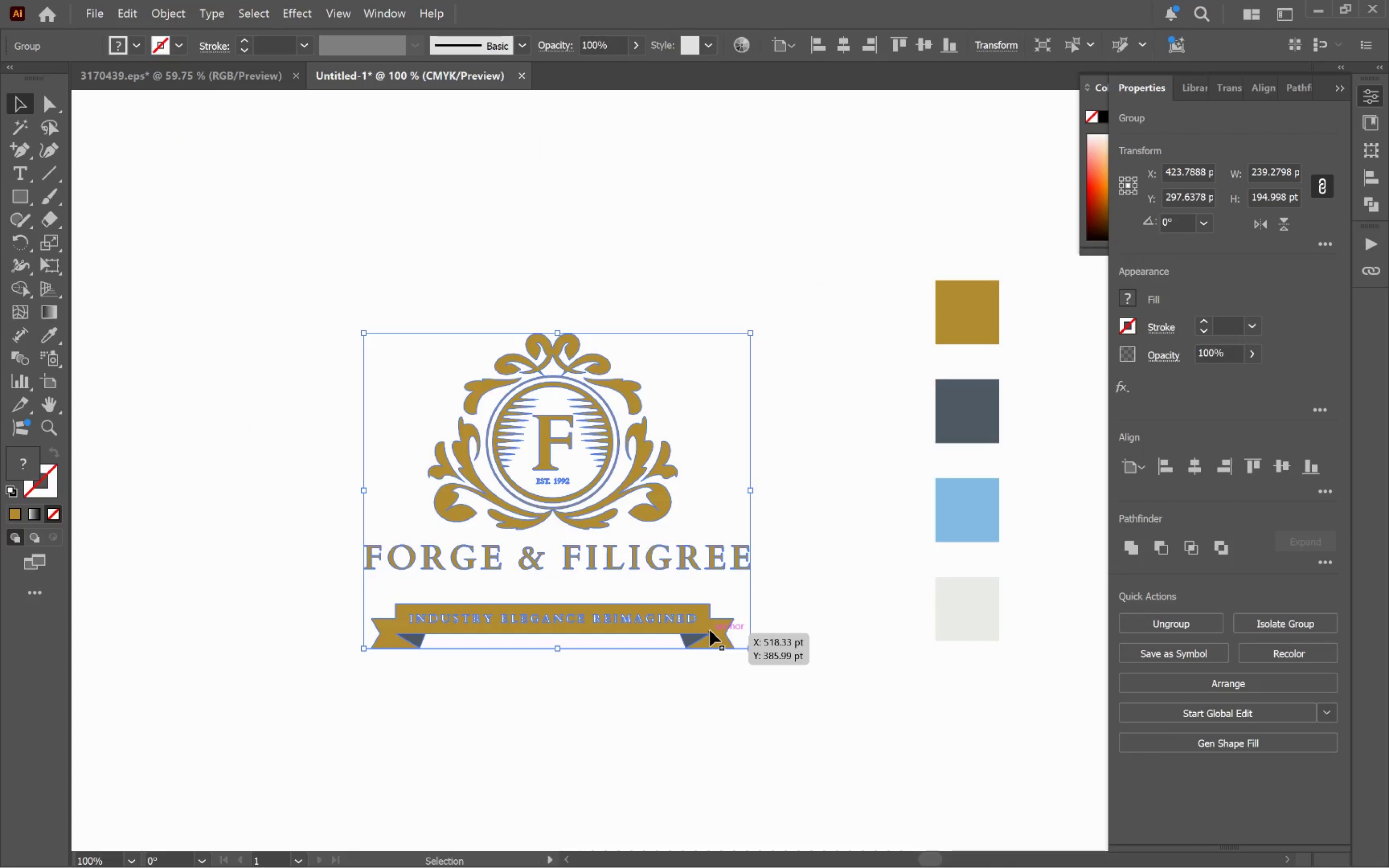 
double_click([710, 630])
 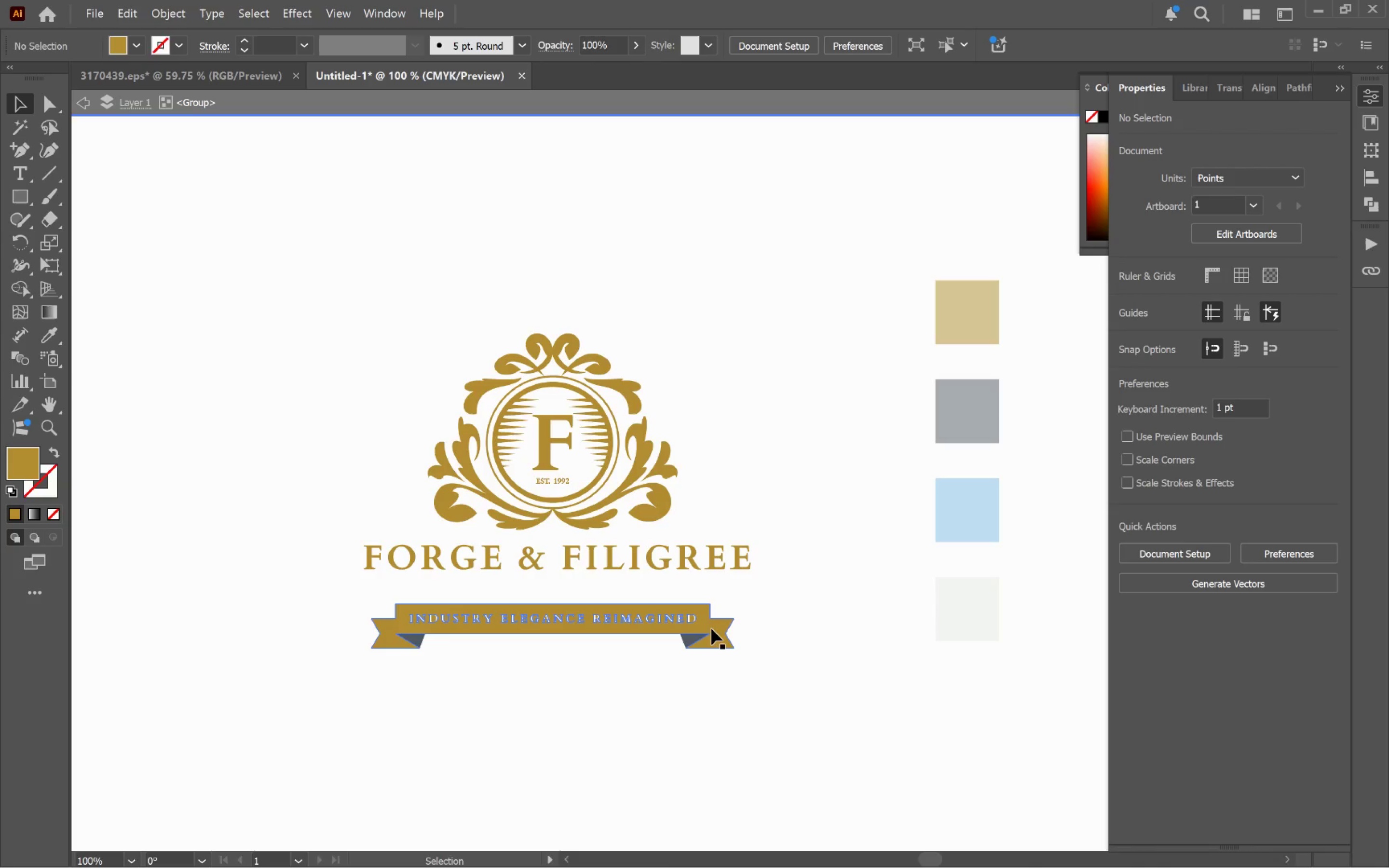 
triple_click([711, 629])
 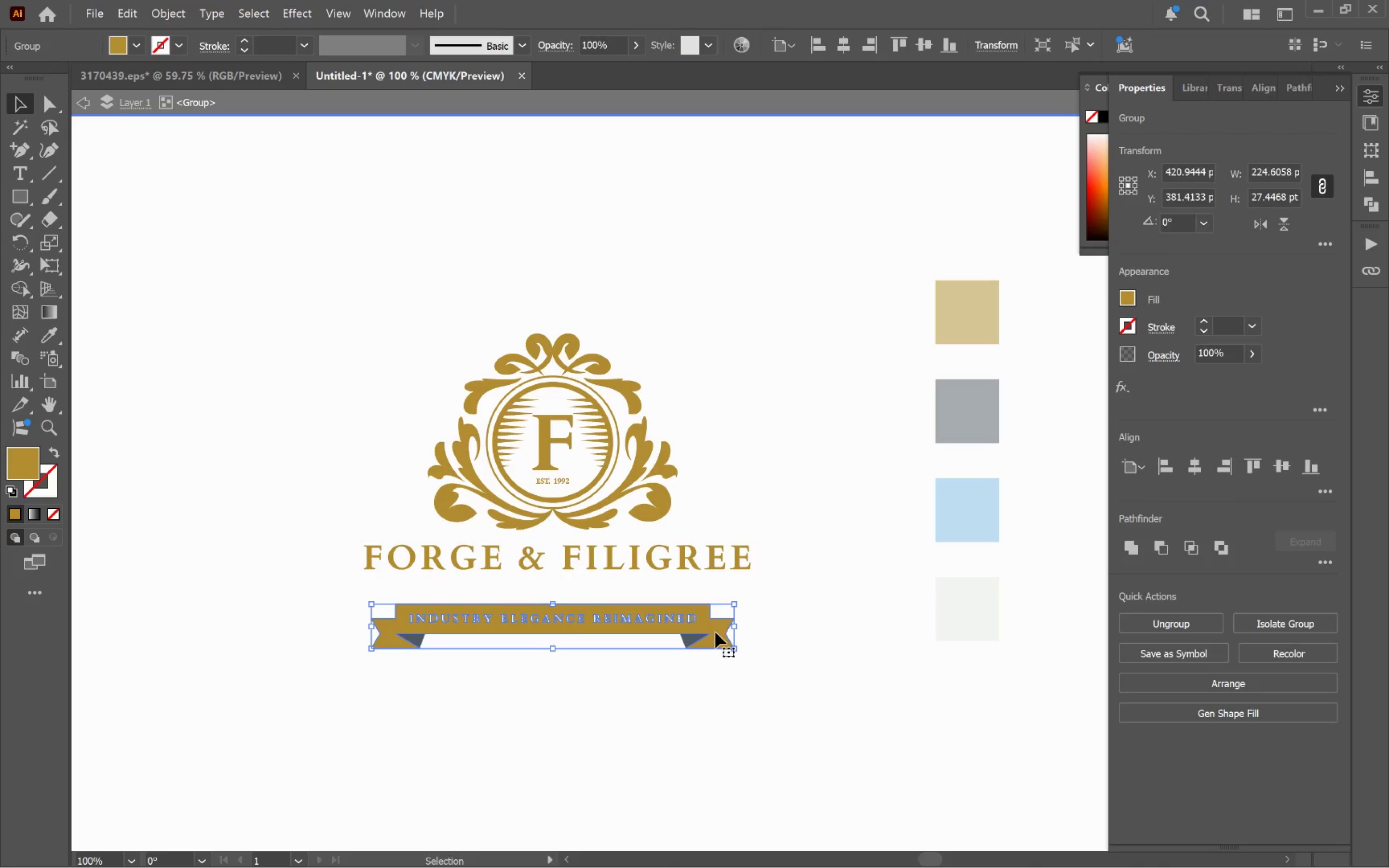 
left_click_drag(start_coordinate=[713, 629], to_coordinate=[728, 652])
 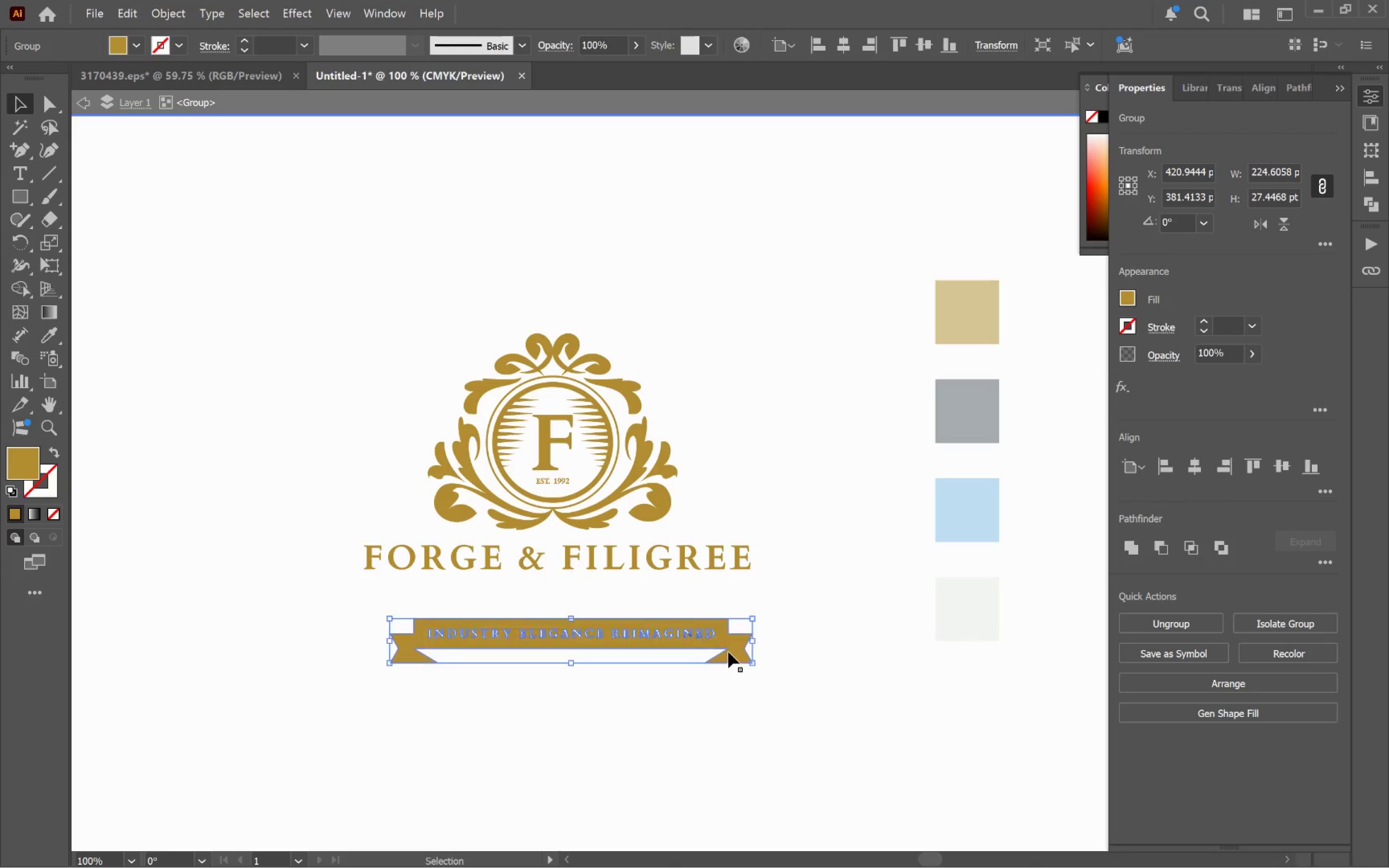 
key(Control+Z)
 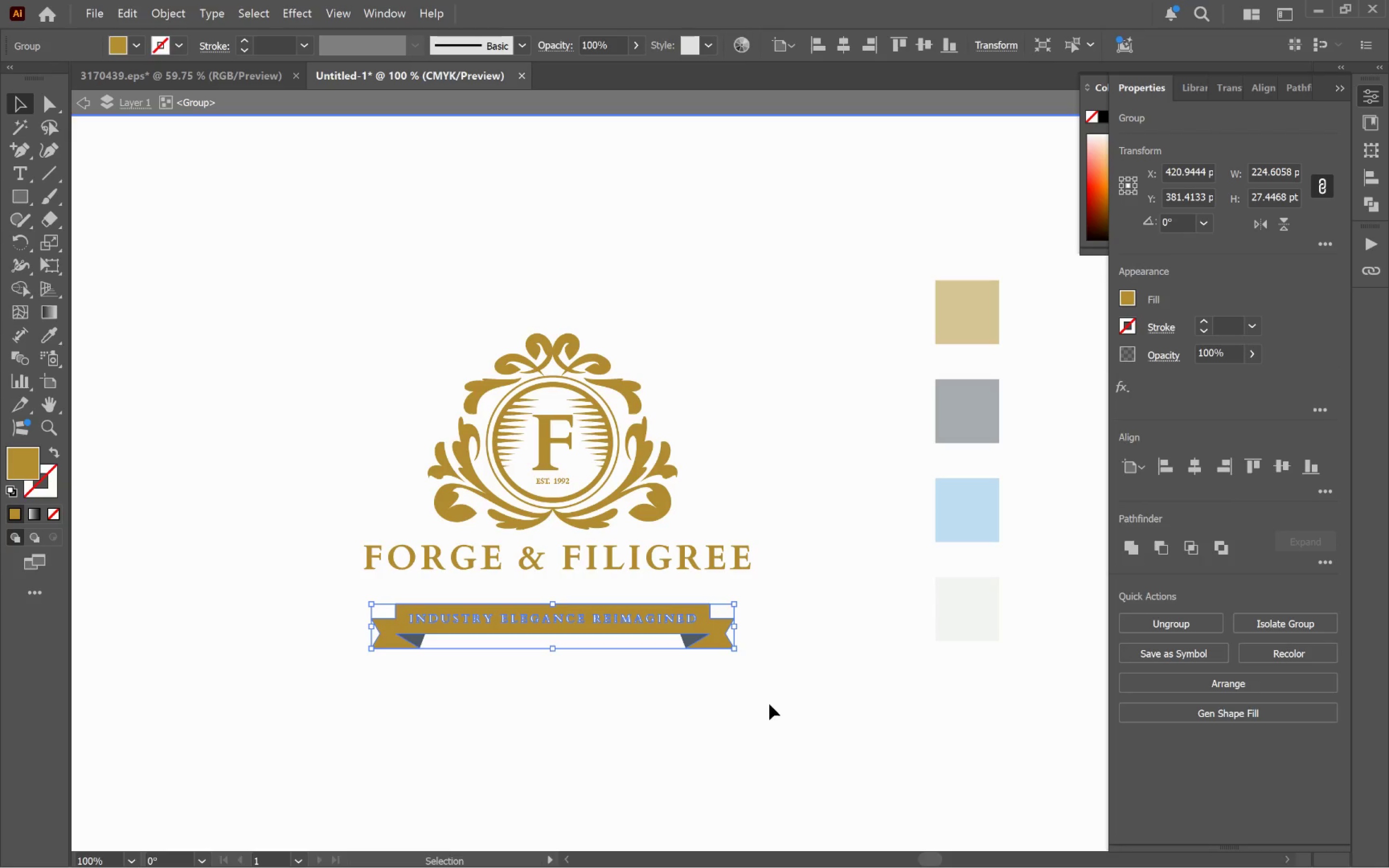 
left_click_drag(start_coordinate=[754, 694], to_coordinate=[388, 625])
 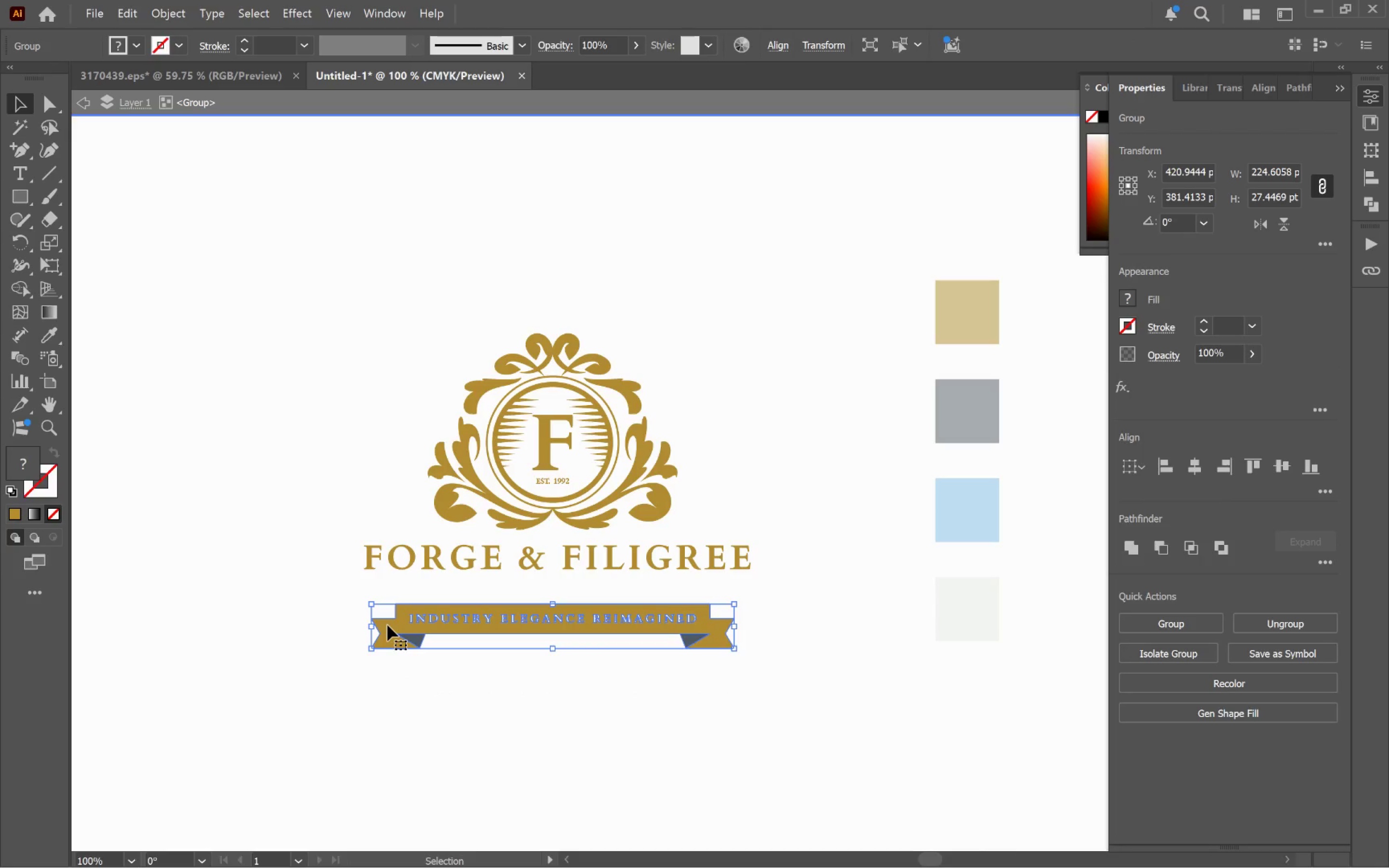 
key(Control+G)
 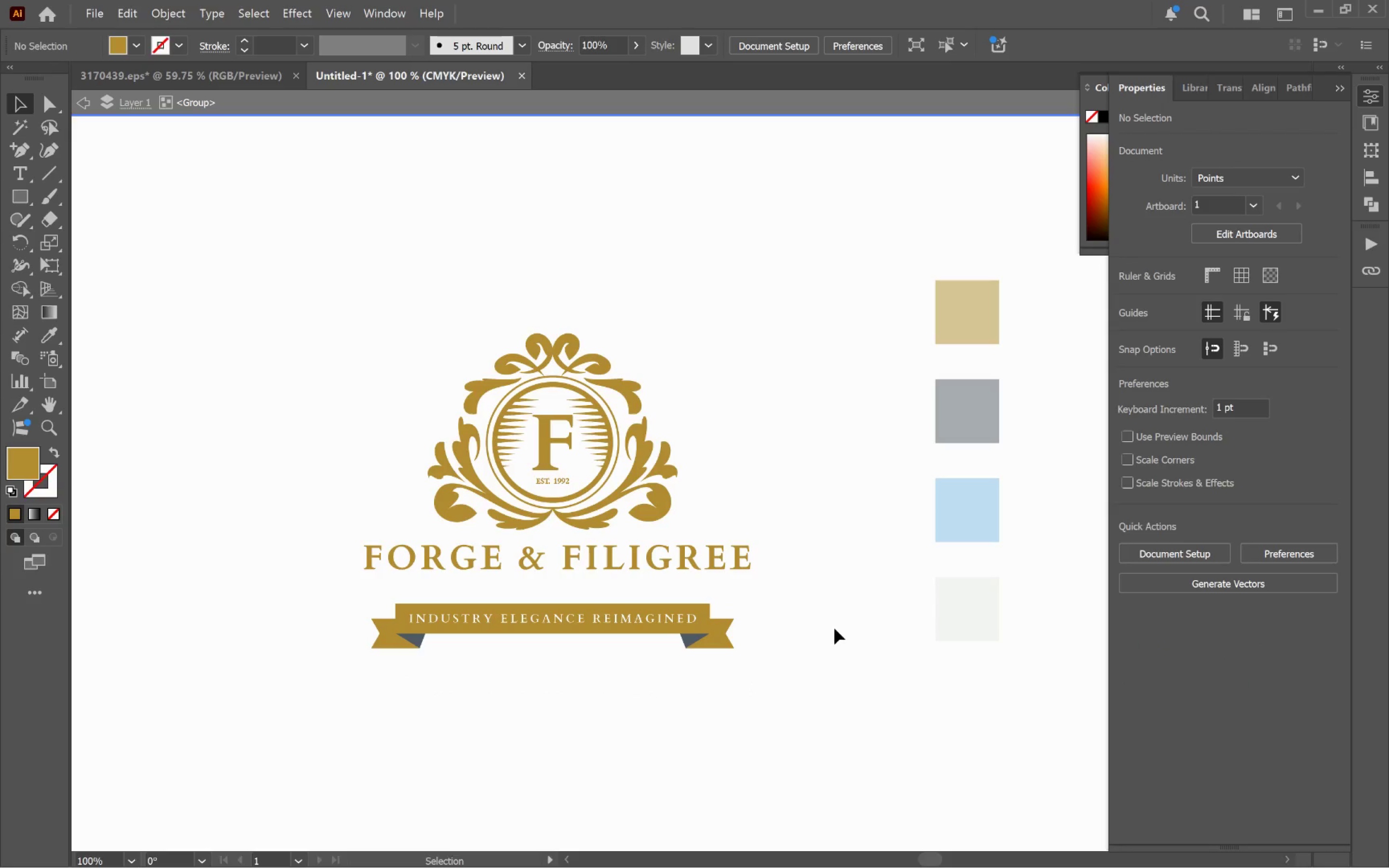 
triple_click([835, 628])
 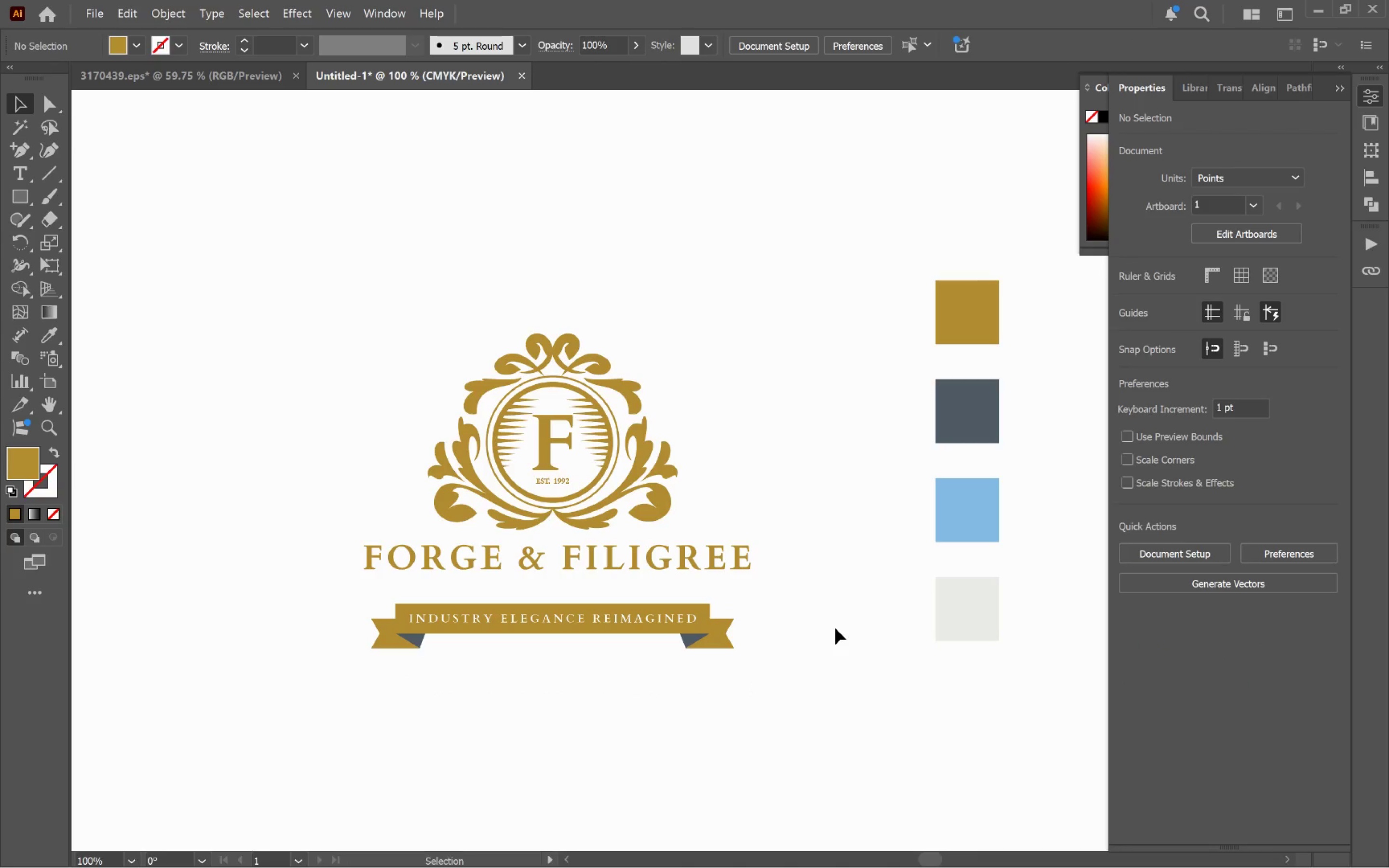 
hold_key(key=AltLeft, duration=0.39)
 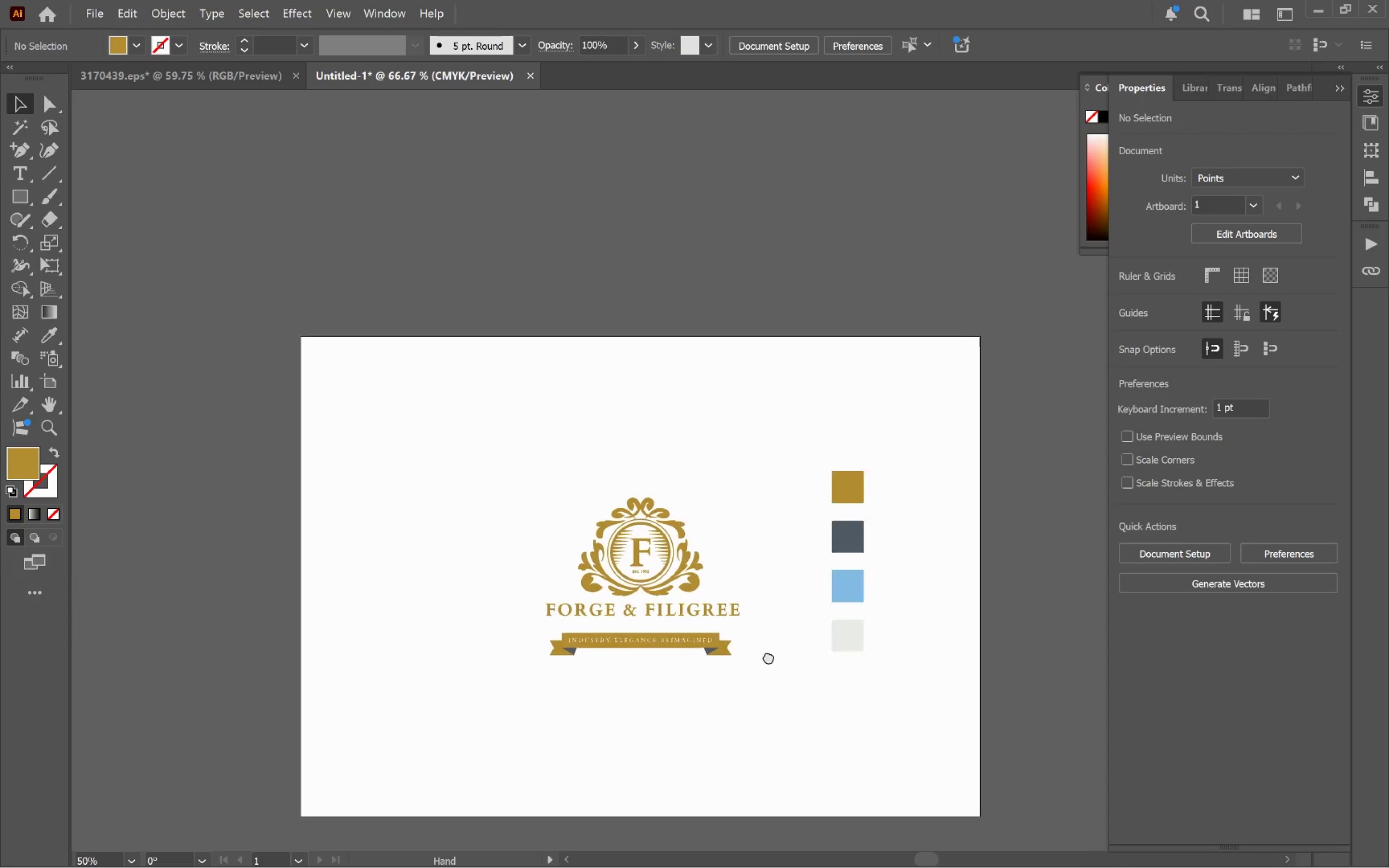 
hold_key(key=Space, duration=0.79)
 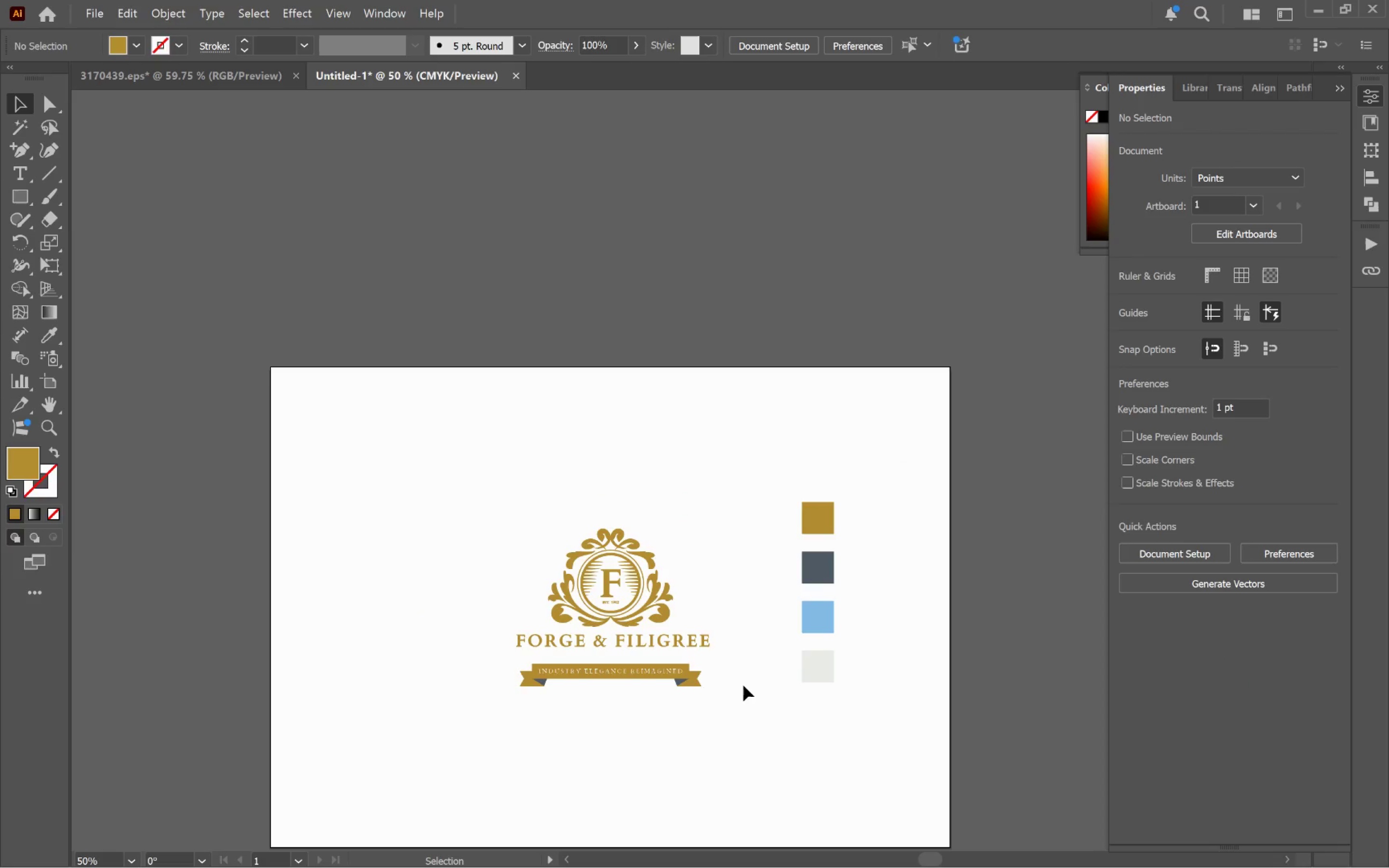 
left_click_drag(start_coordinate=[826, 638], to_coordinate=[744, 685])
 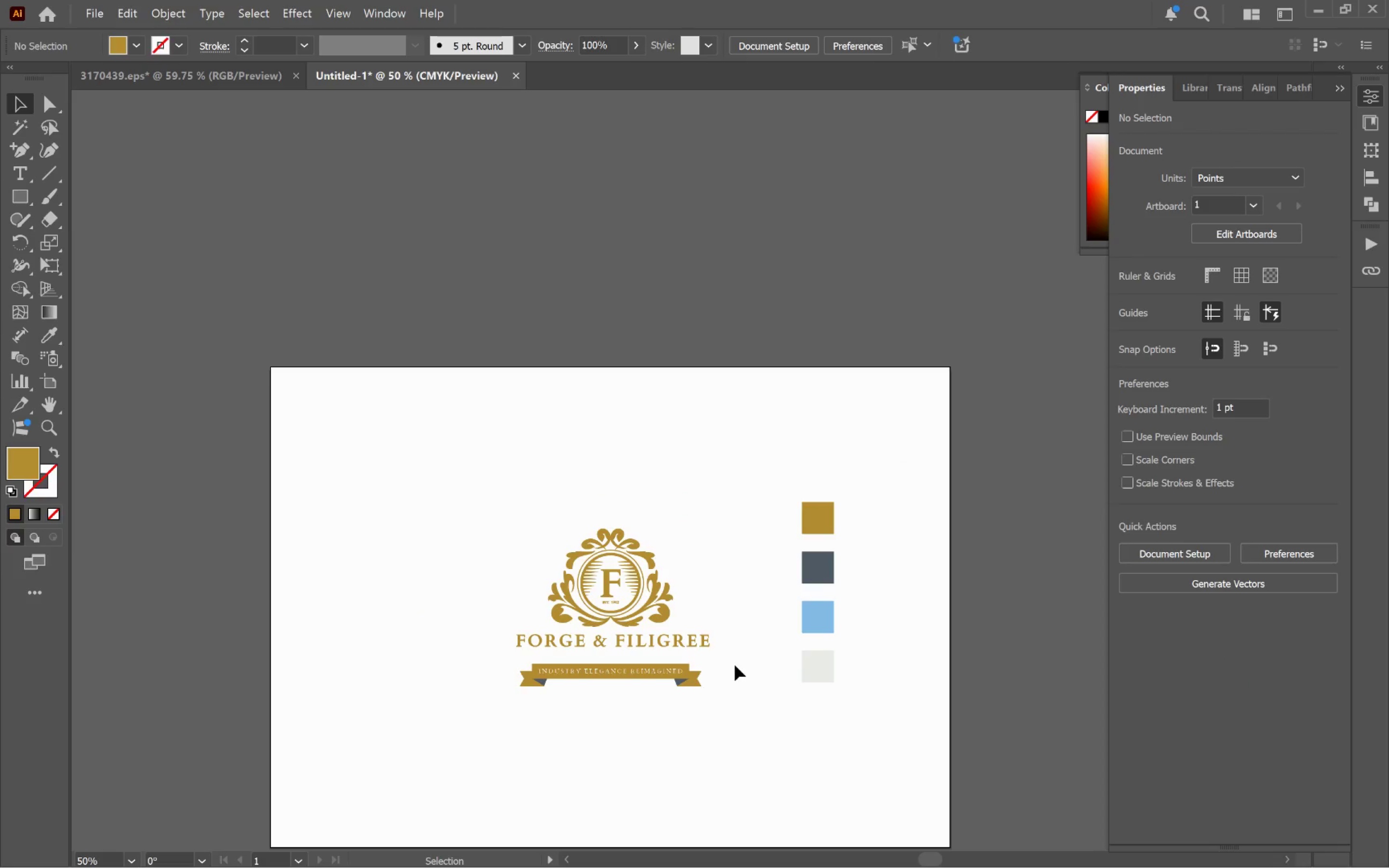 
scroll: coordinate [832, 629], scroll_direction: down, amount: 2.0
 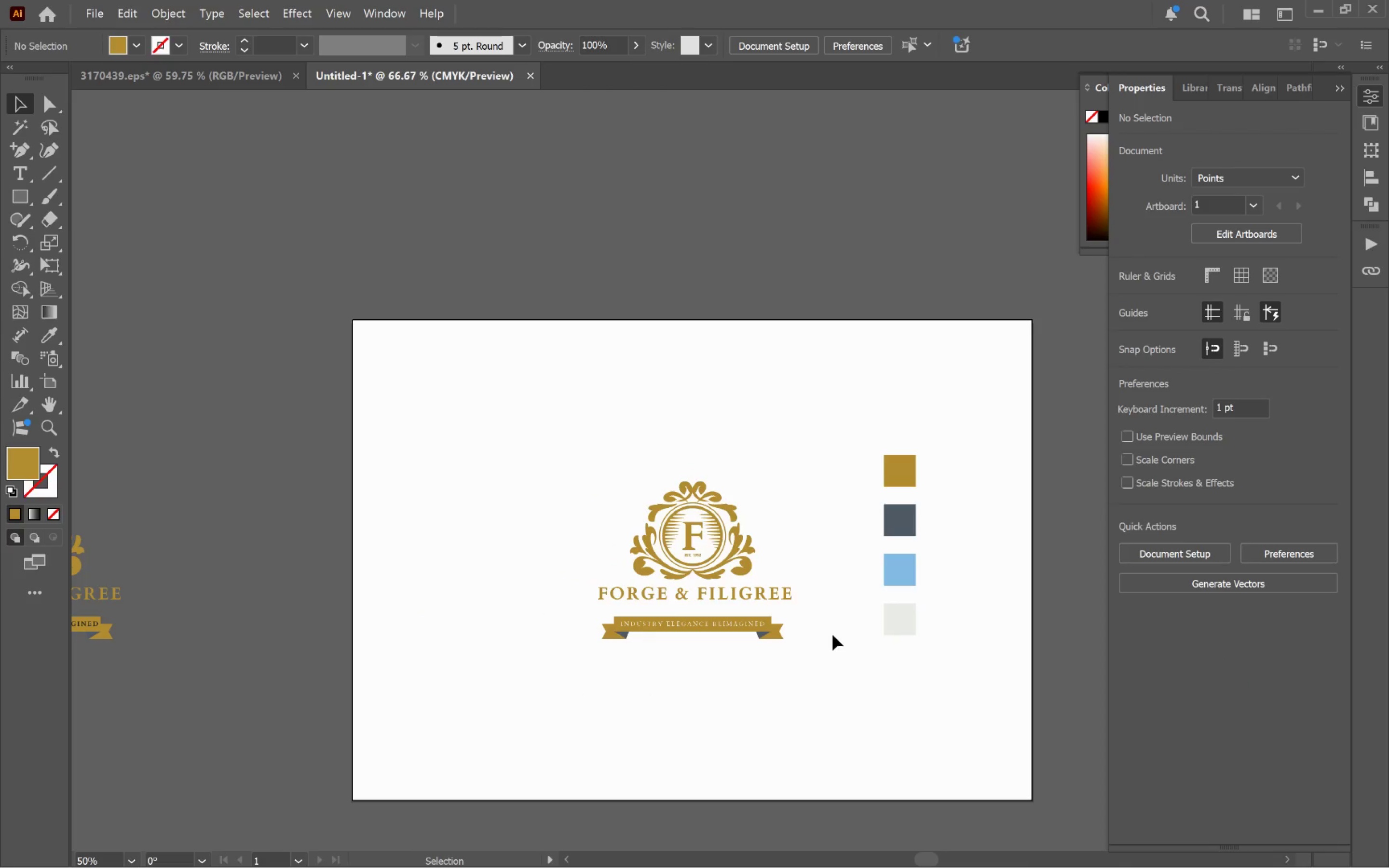 
left_click([681, 641])
 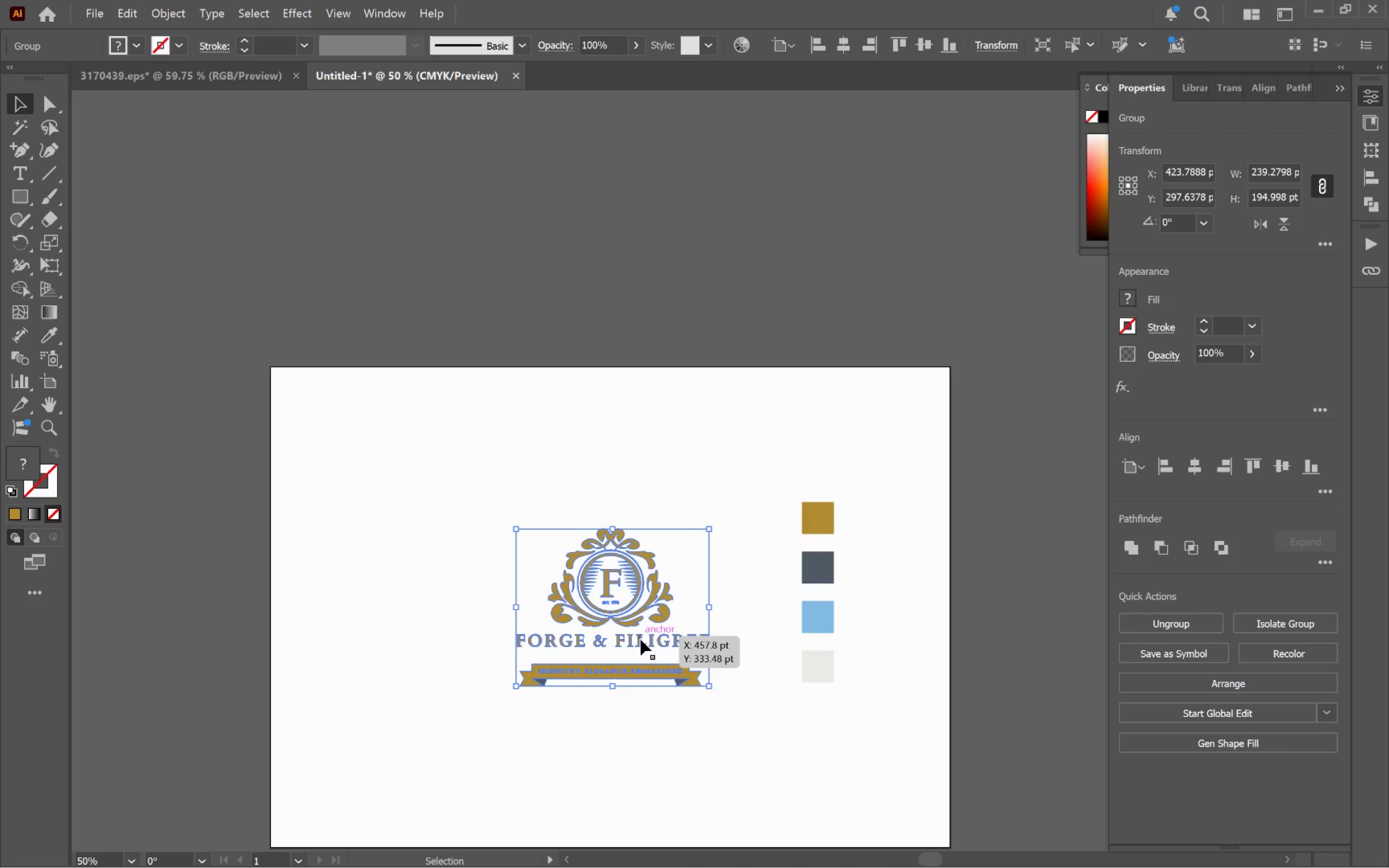 
left_click_drag(start_coordinate=[640, 638], to_coordinate=[558, 481])
 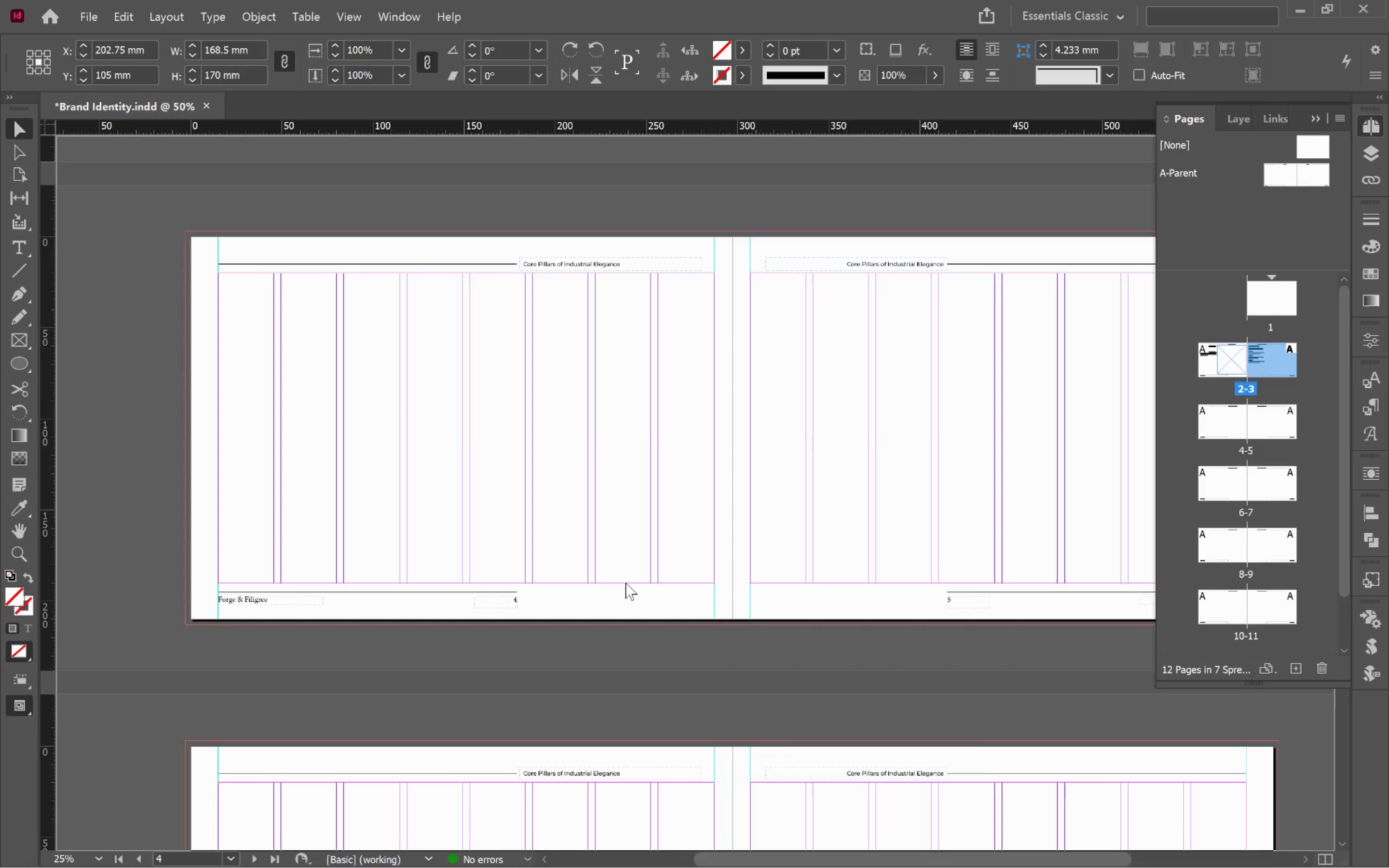 
key(Alt+Tab)
 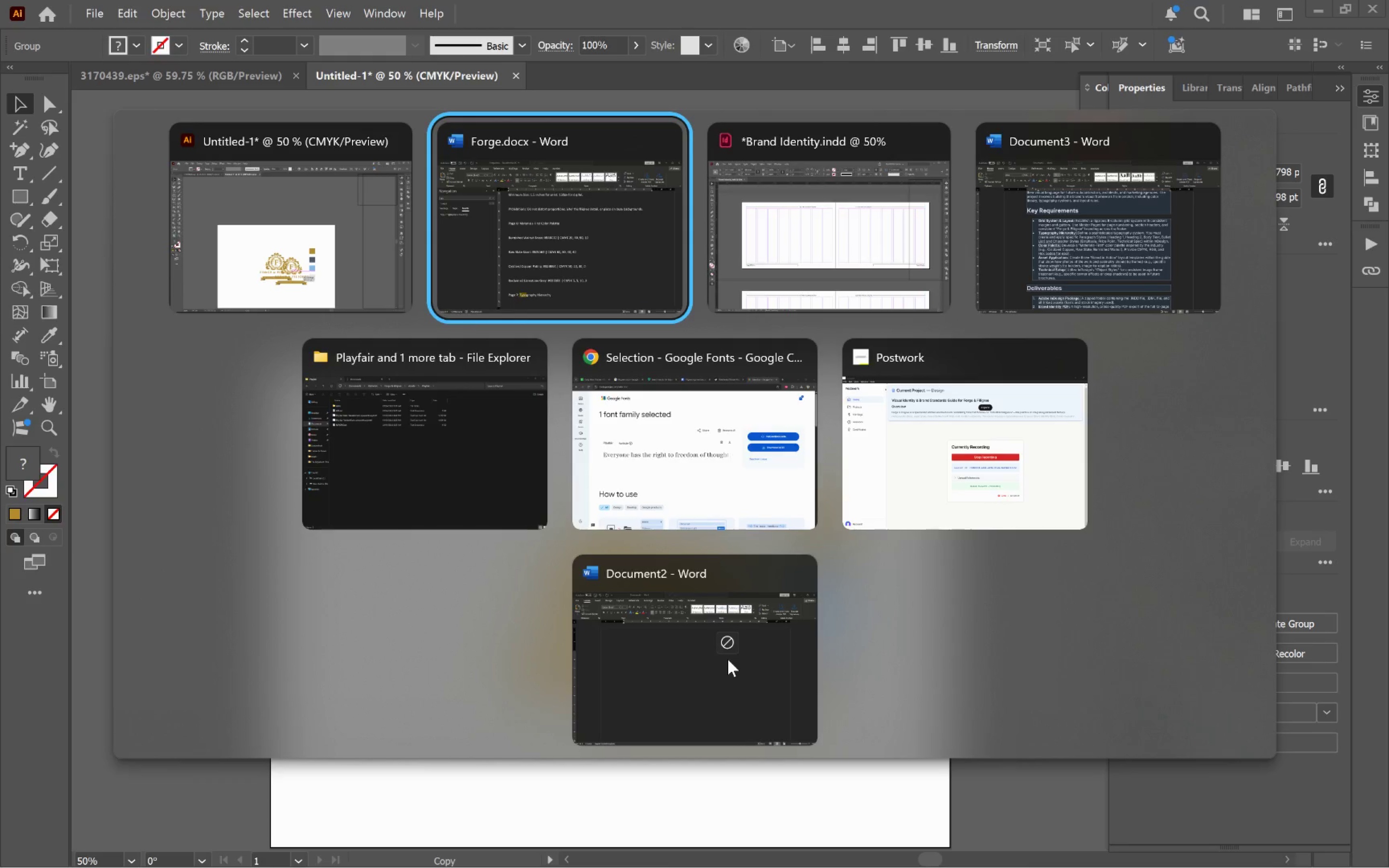 
key(Alt+Tab)
 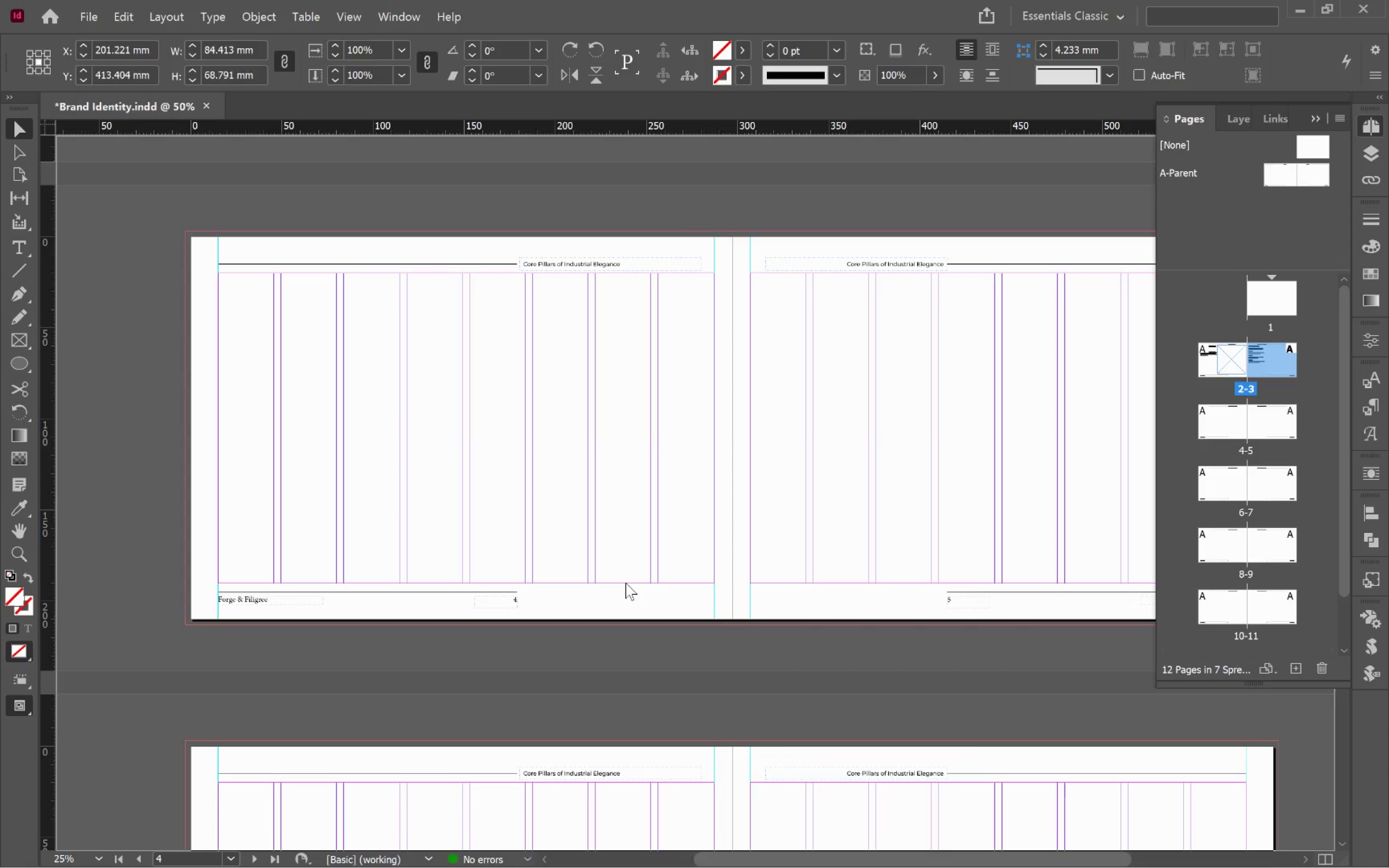 
key(Control+X)
 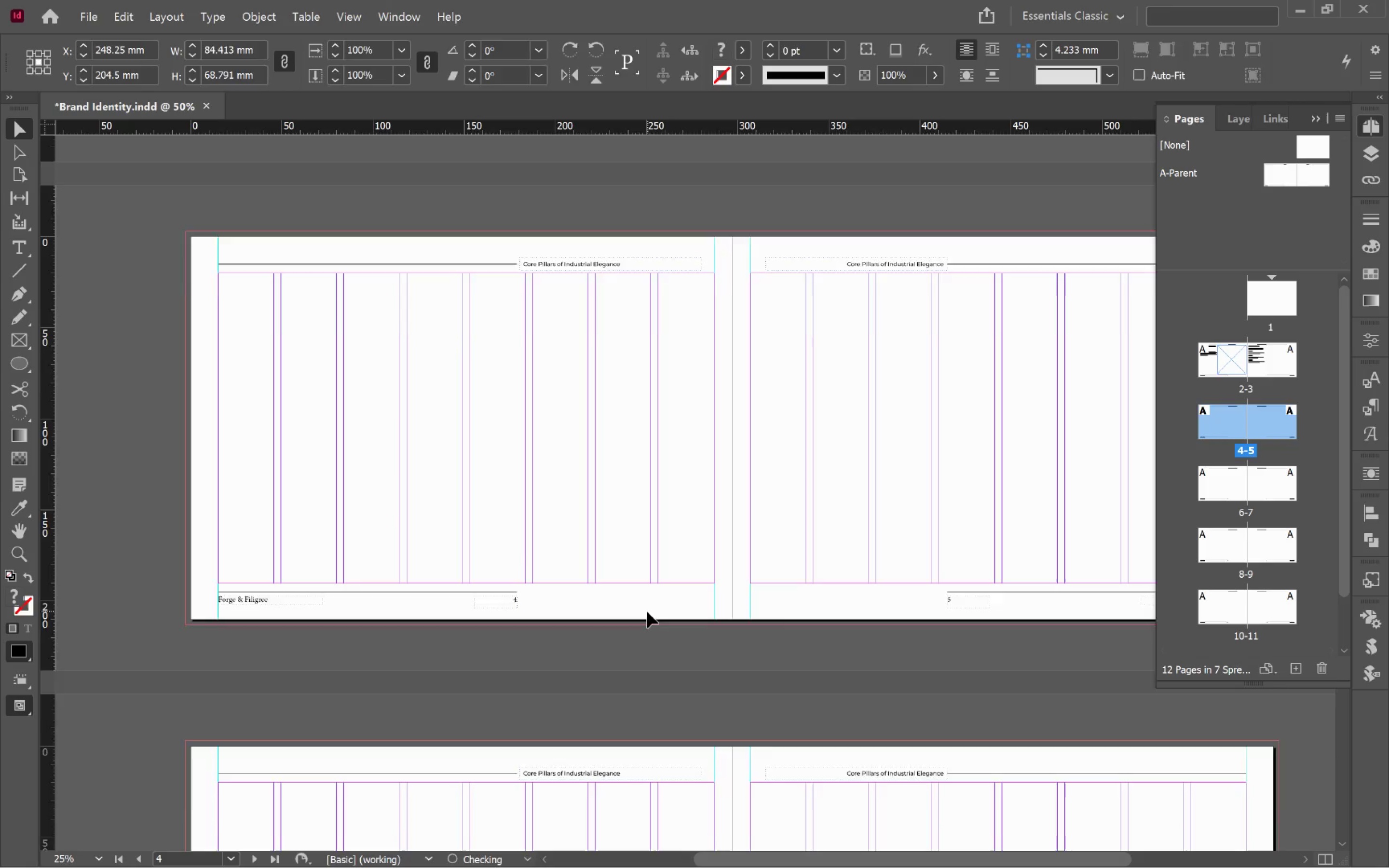 
left_click([913, 486])
 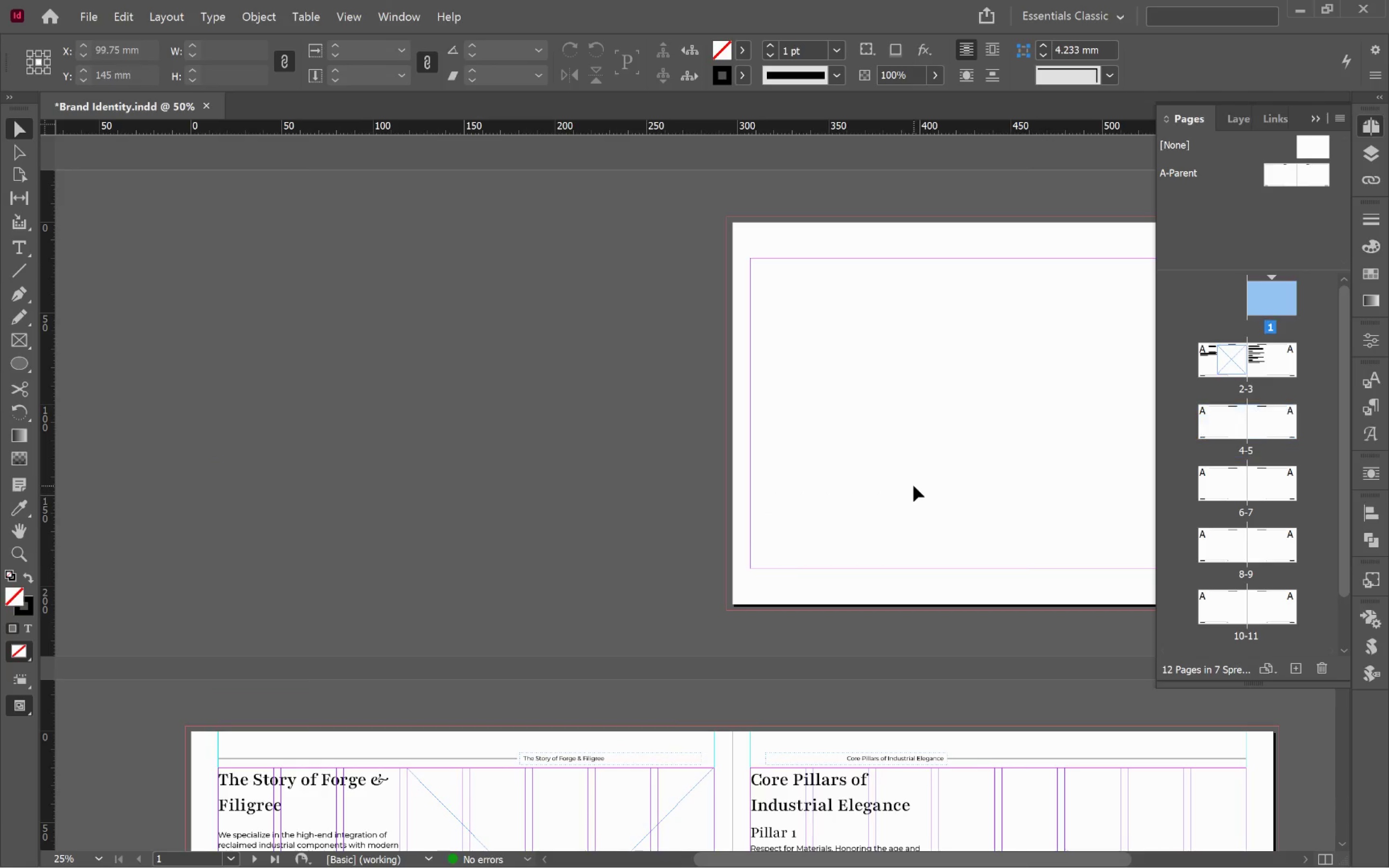 
scroll: coordinate [649, 612], scroll_direction: up, amount: 20.0
 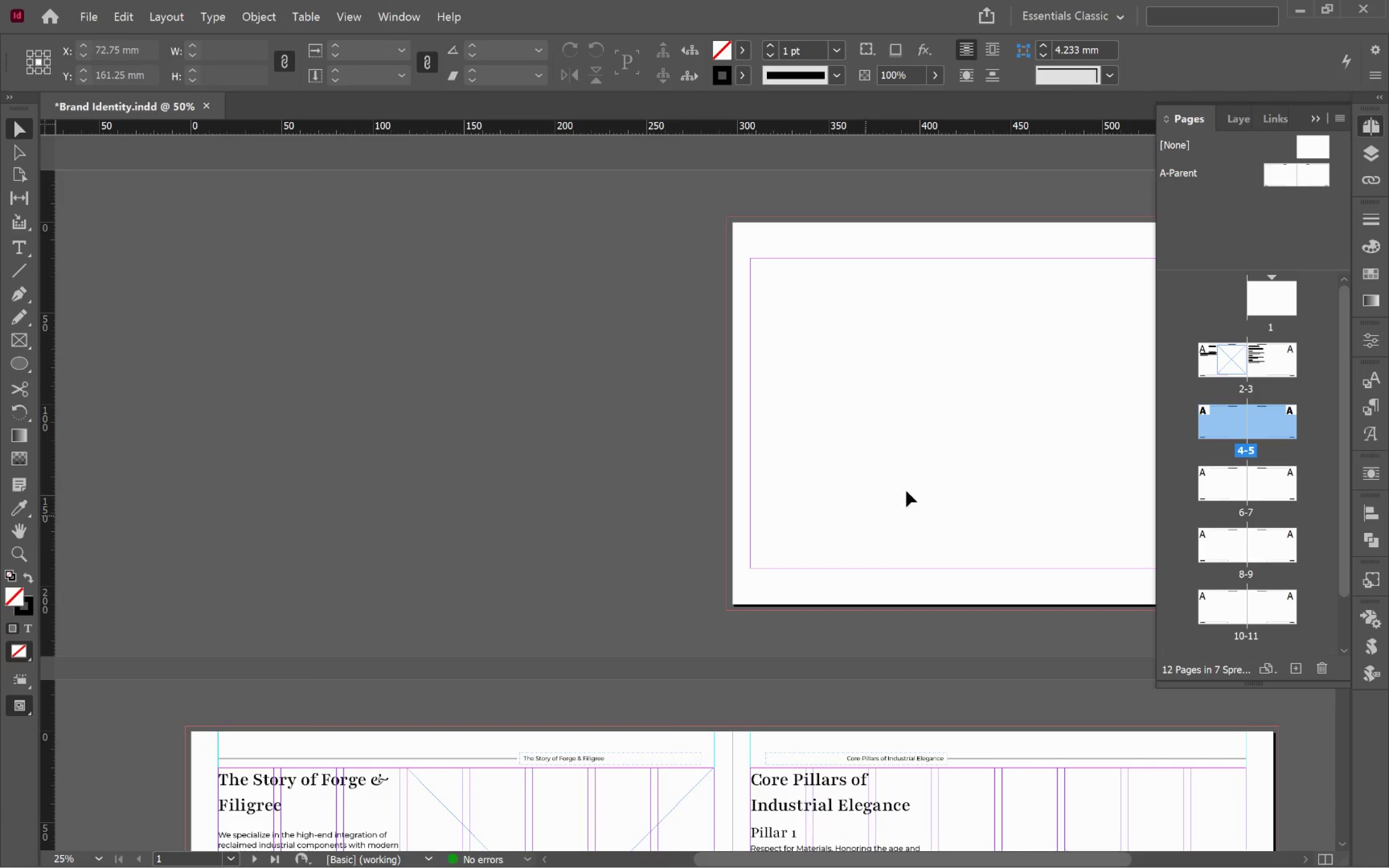 
key(Alt+Control+AltLeft)
 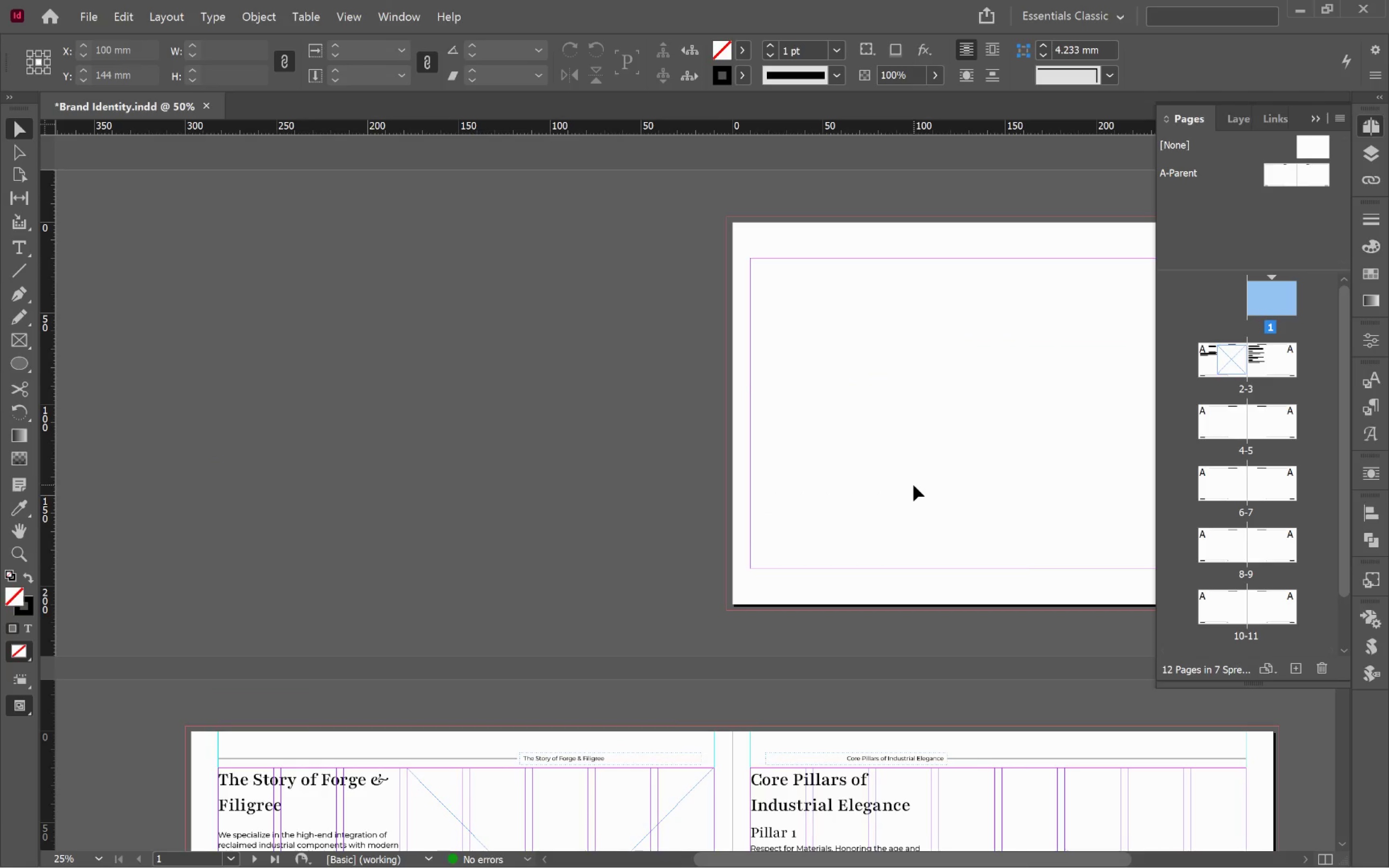 
key(Alt+Control+Shift+V)
 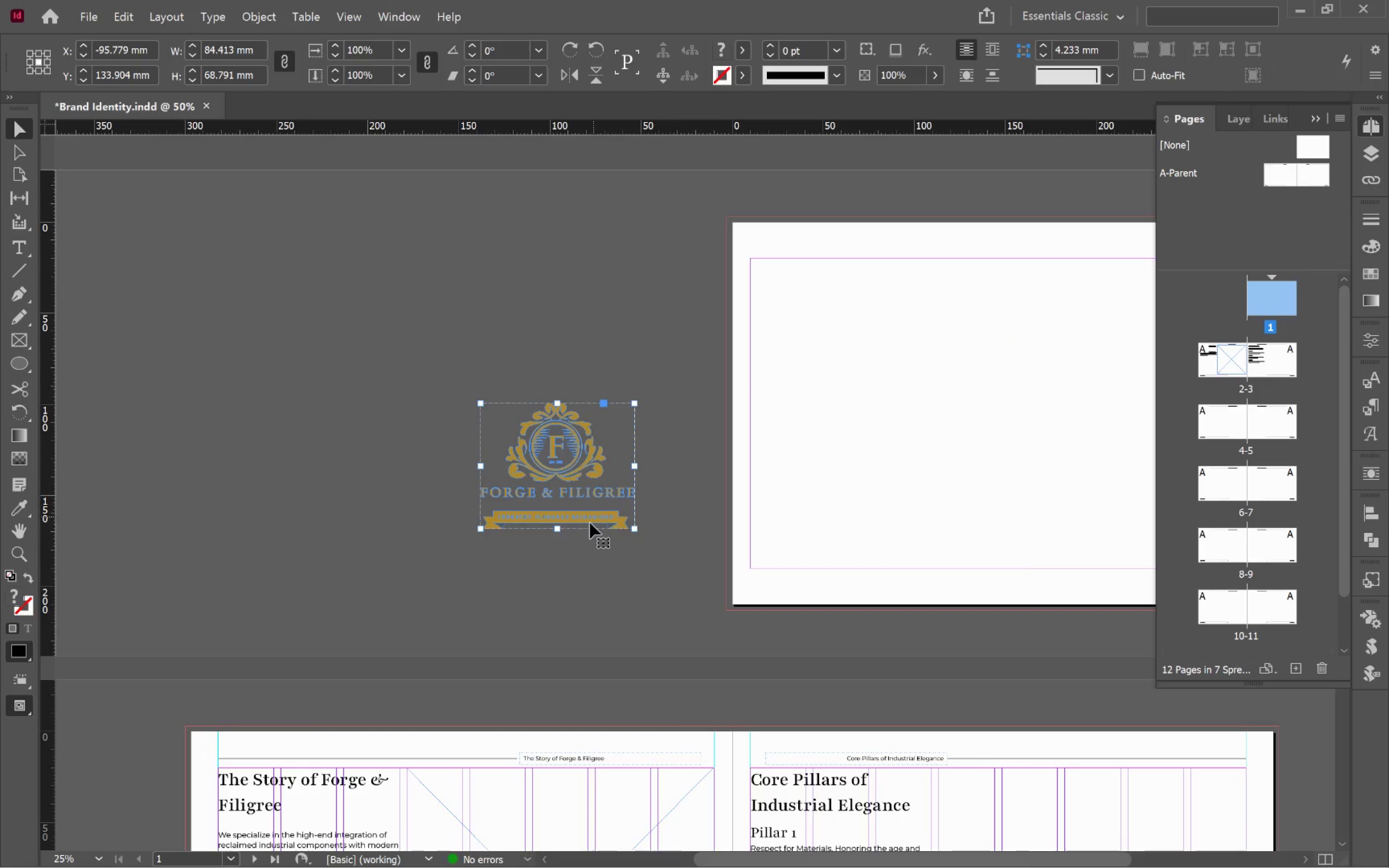 
left_click_drag(start_coordinate=[589, 514], to_coordinate=[1035, 428])
 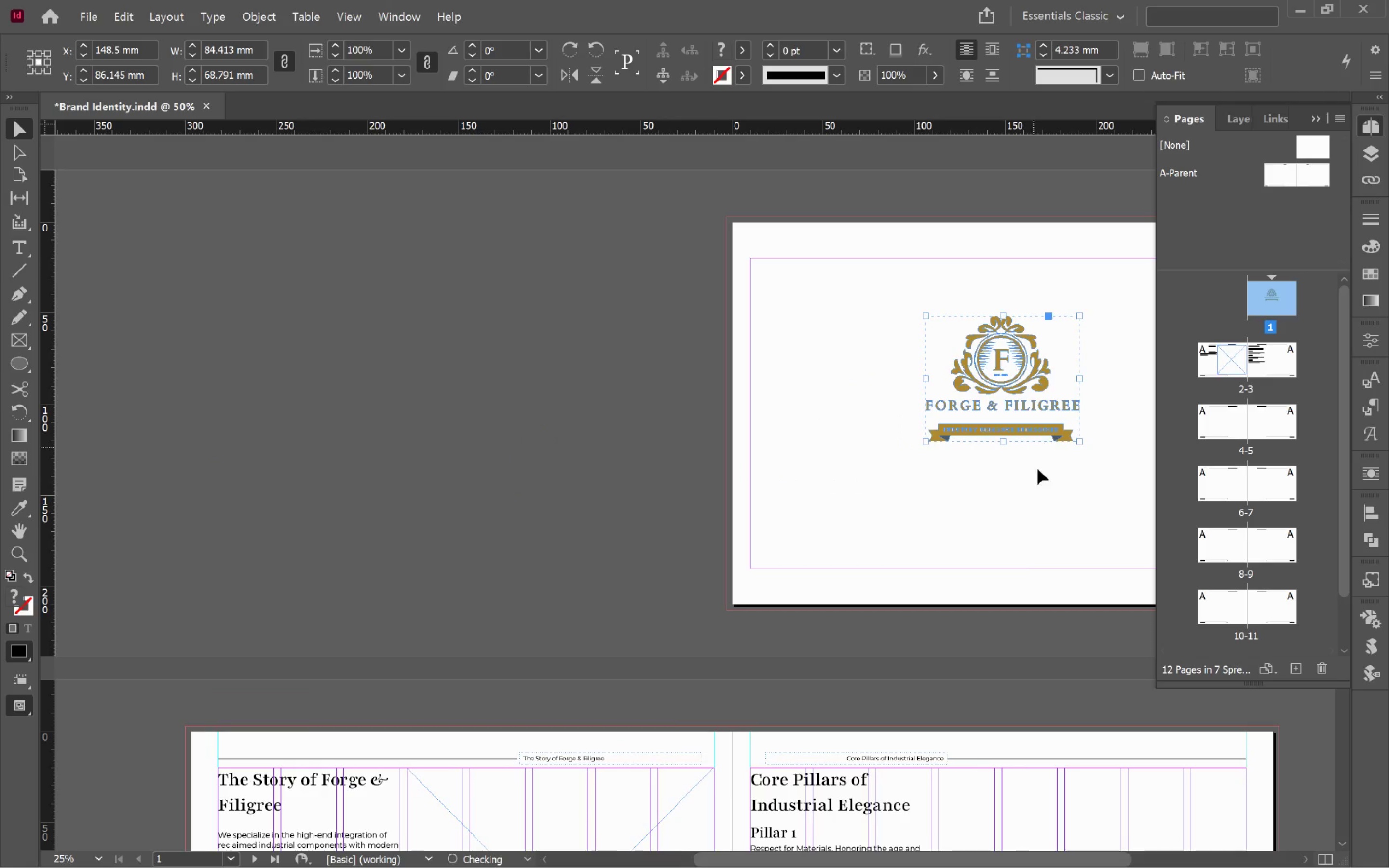 
hold_key(key=Space, duration=0.68)
 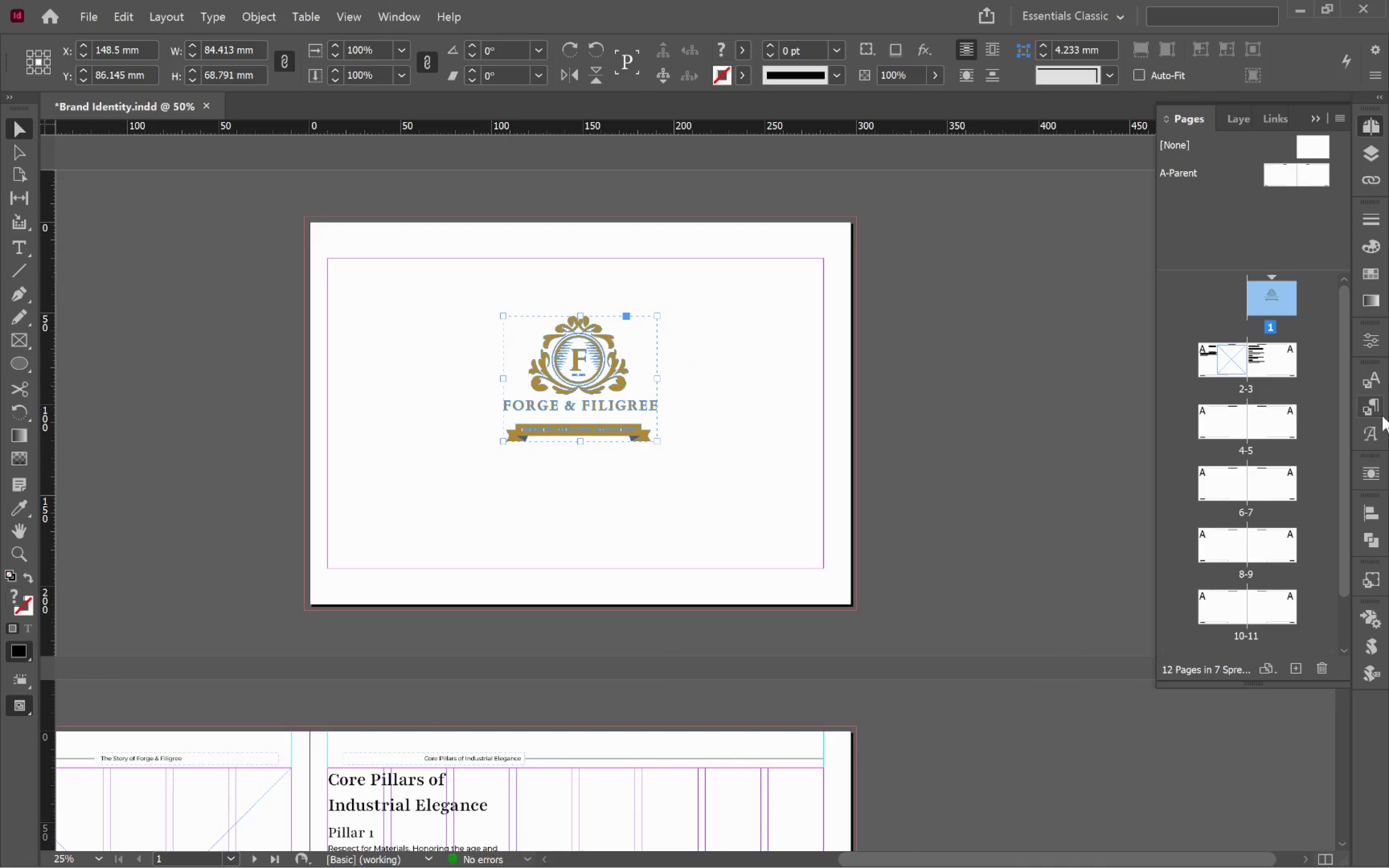 
left_click_drag(start_coordinate=[1099, 490], to_coordinate=[677, 544])
 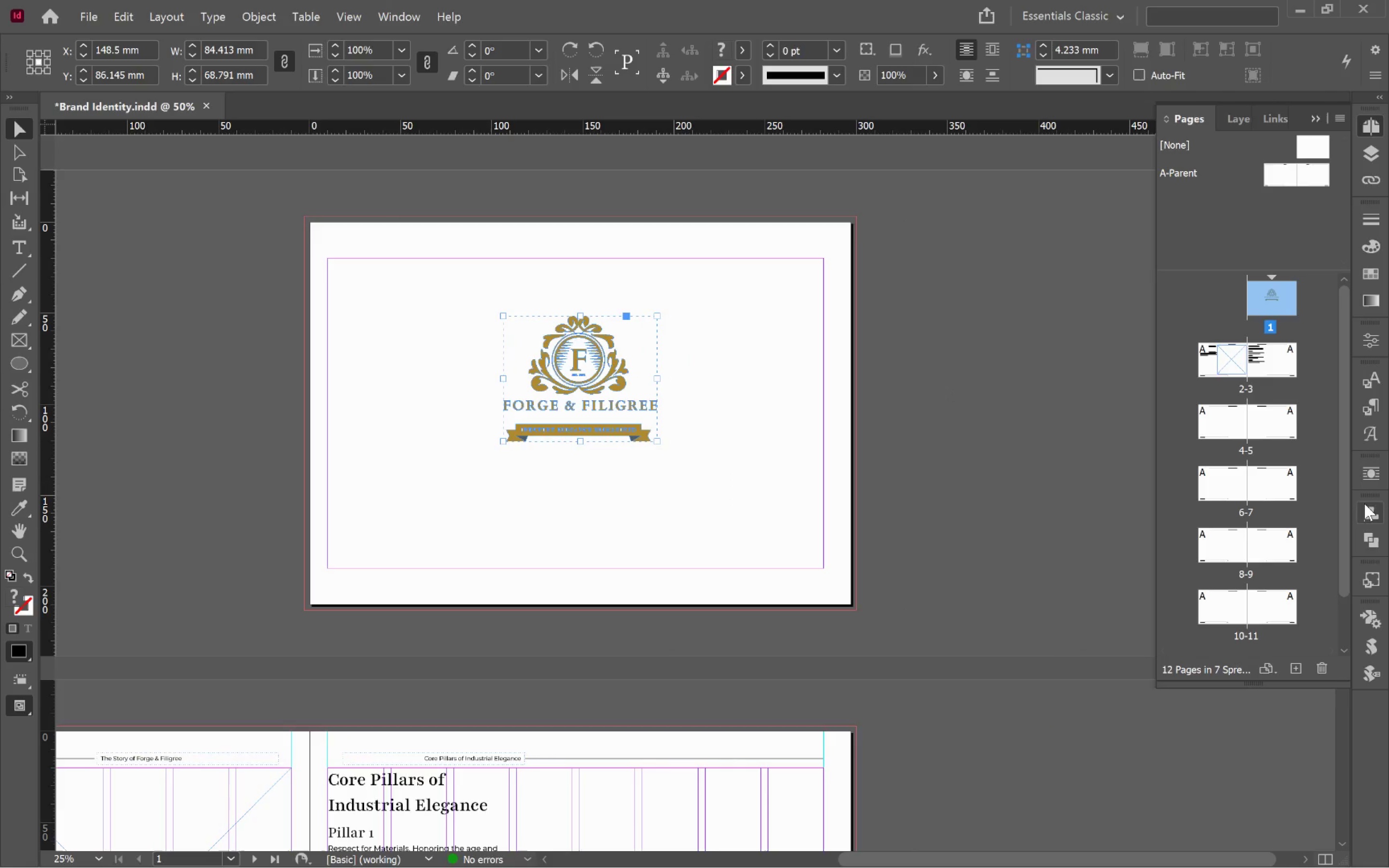 
left_click([1372, 514])